 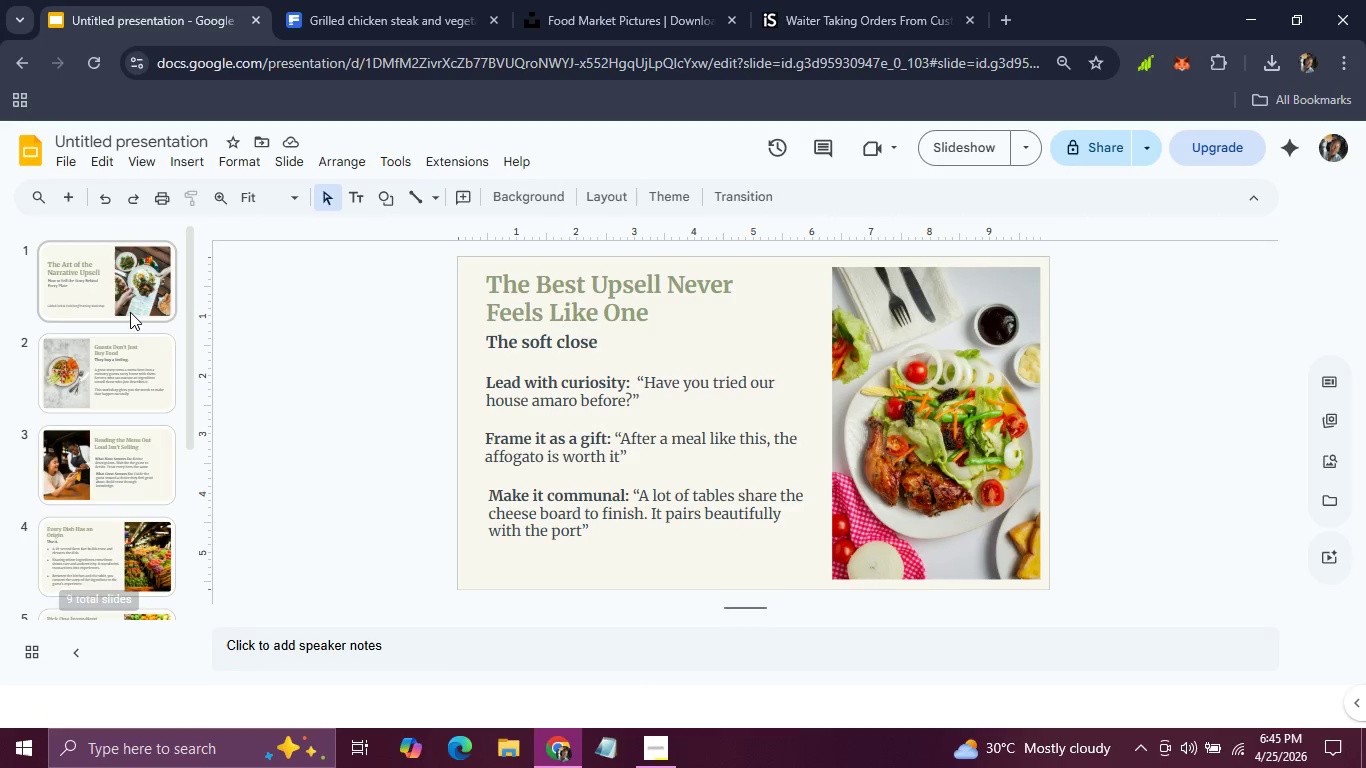 
left_click([128, 305])
 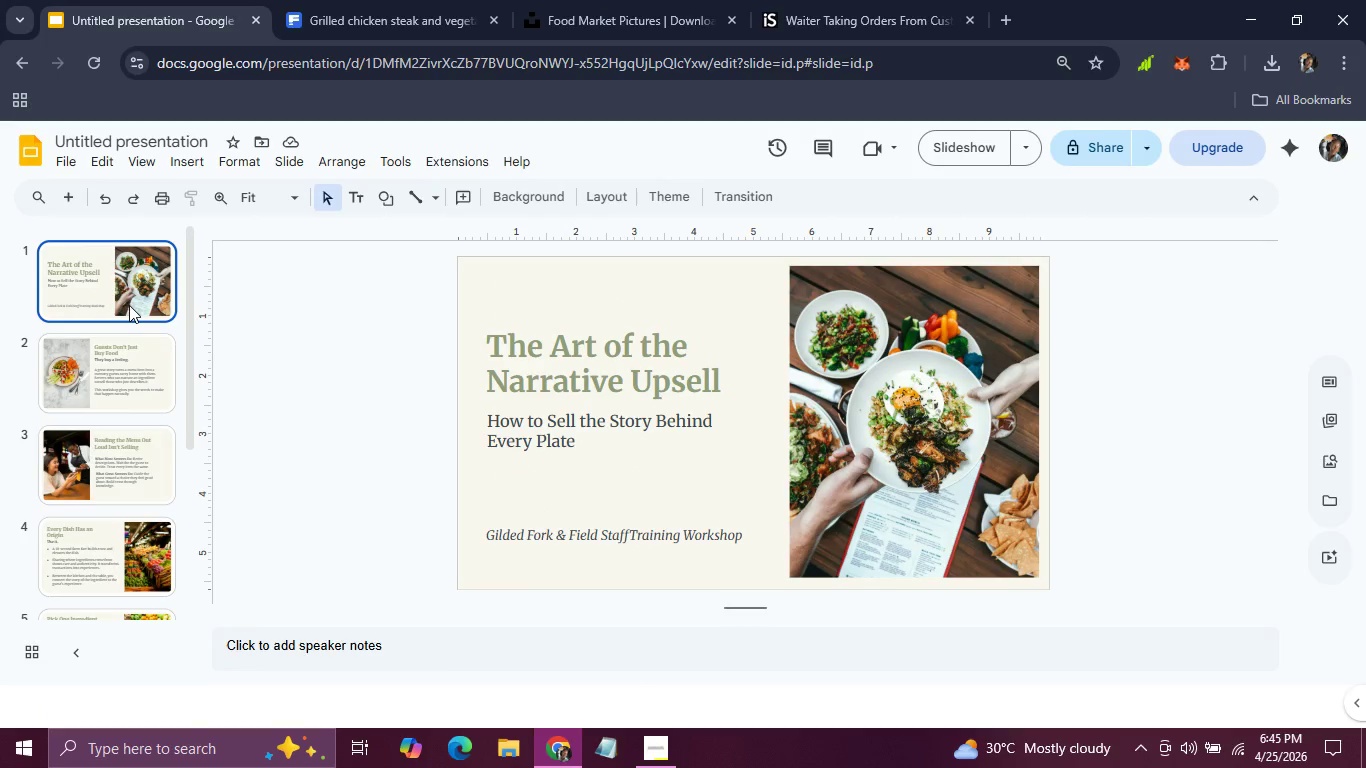 
wait(7.14)
 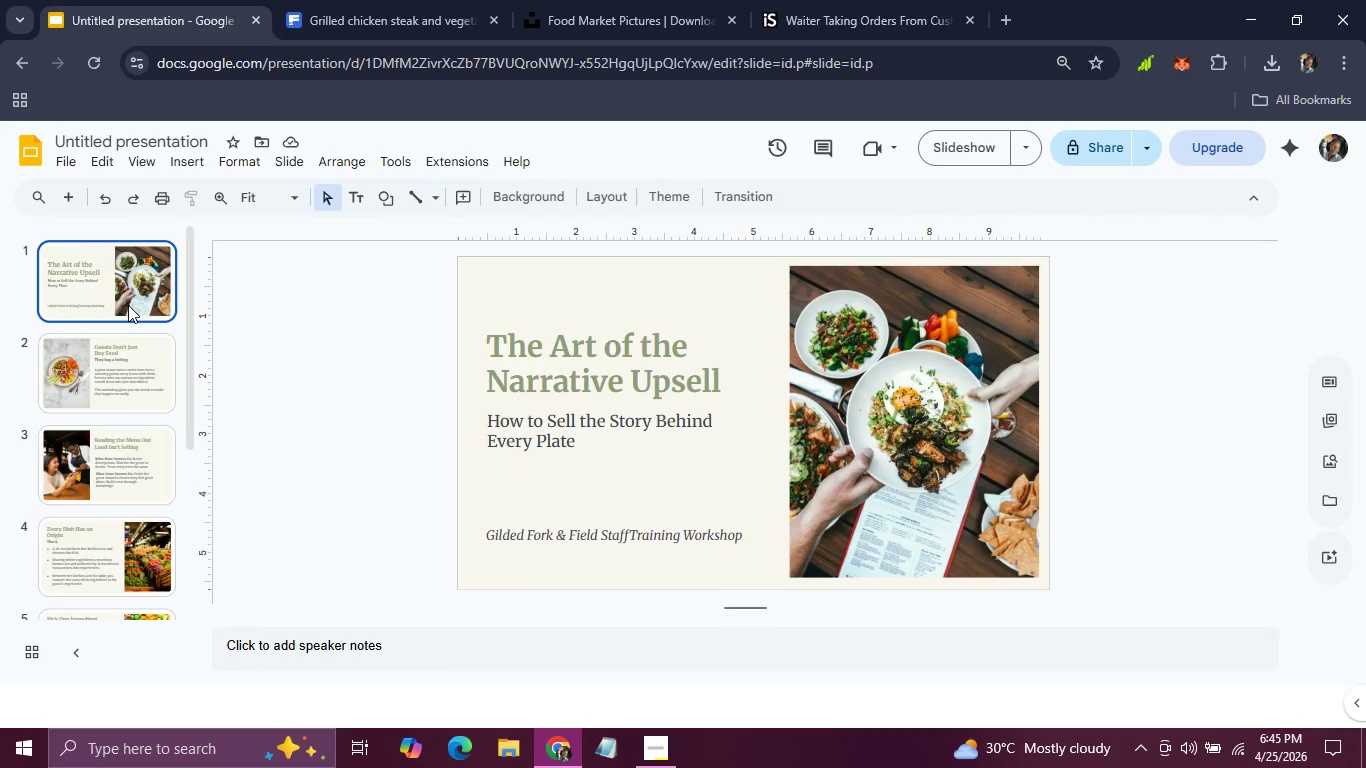 
left_click([630, 533])
 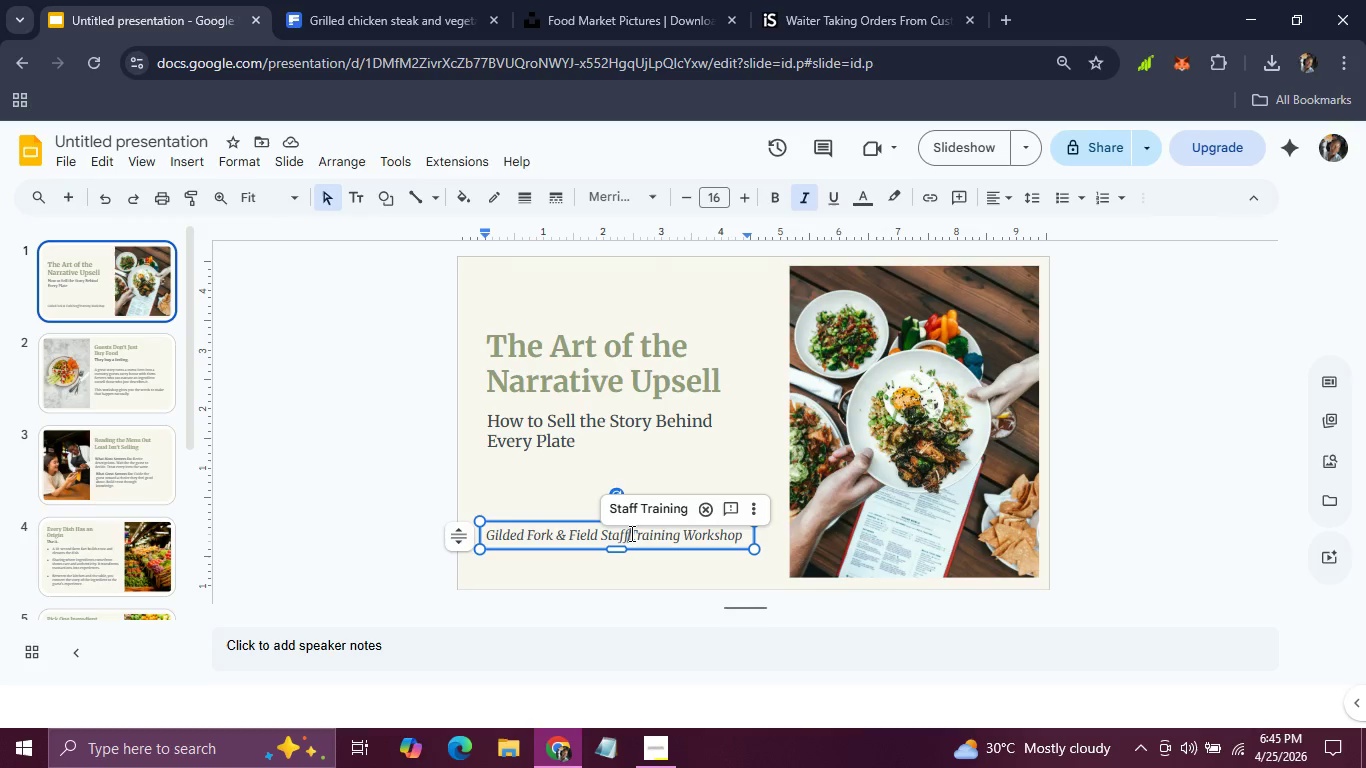 
key(Space)
 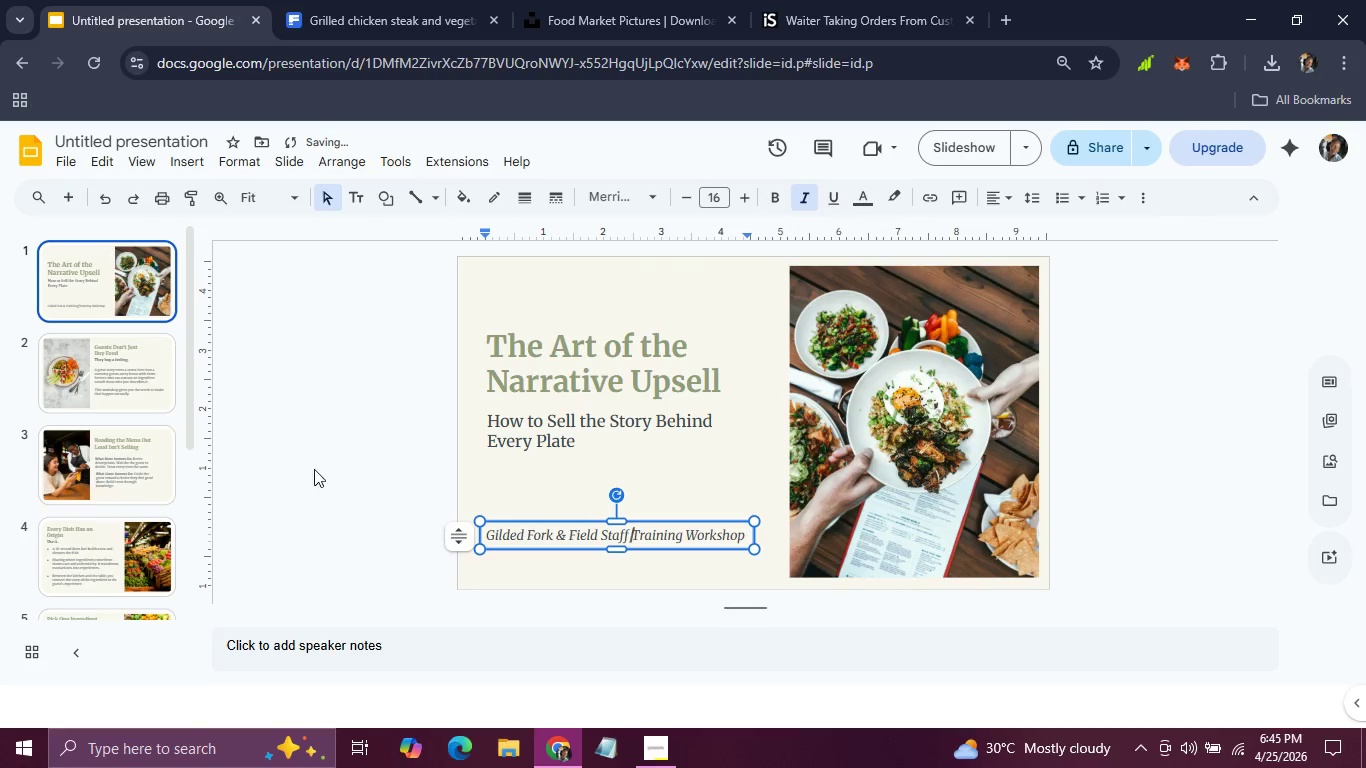 
left_click([300, 456])
 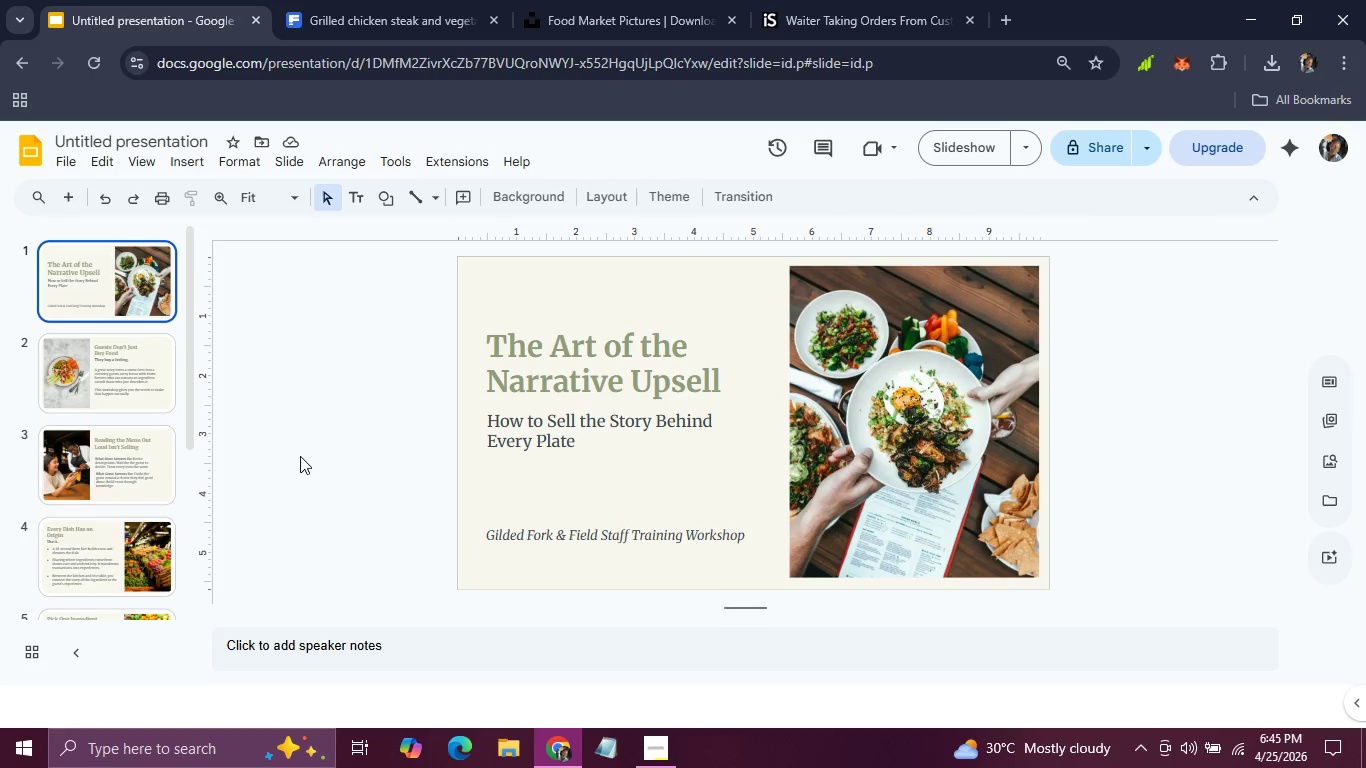 
wait(5.16)
 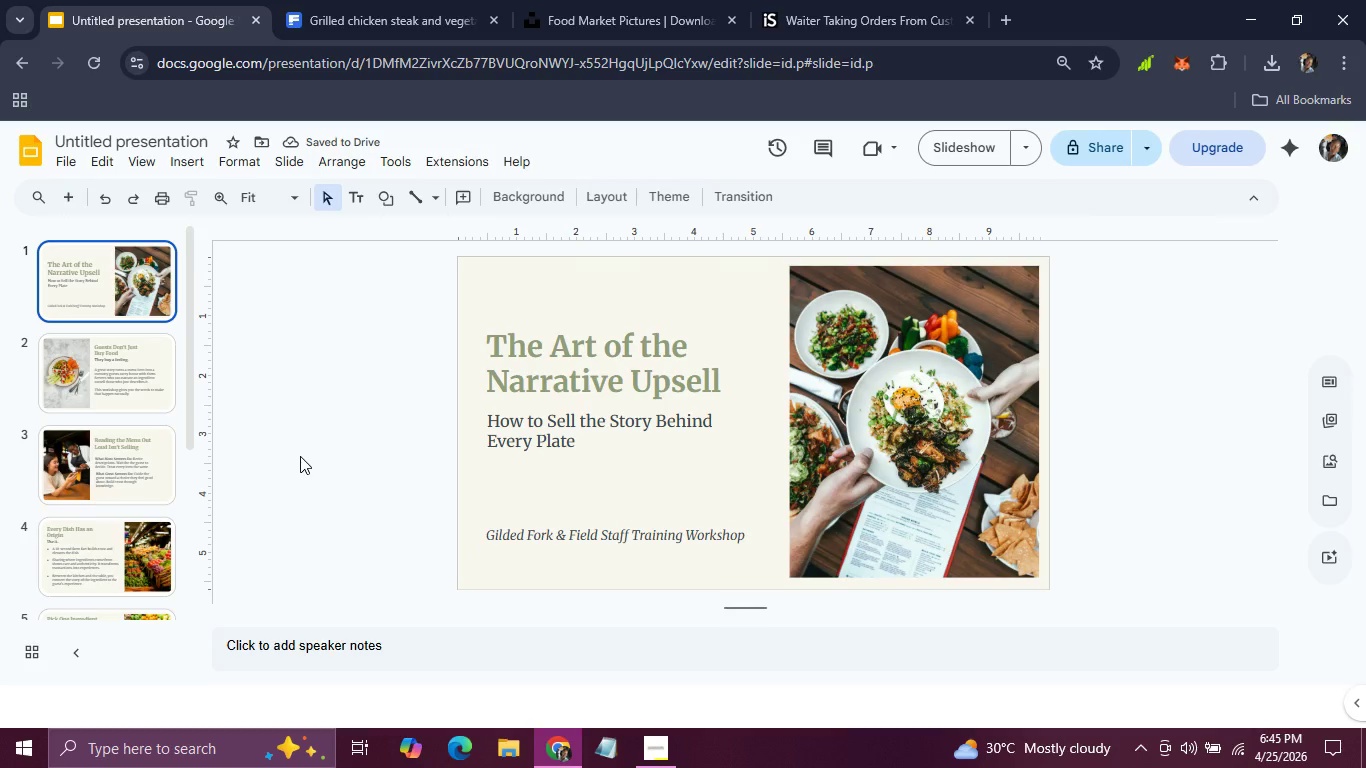 
left_click([629, 534])
 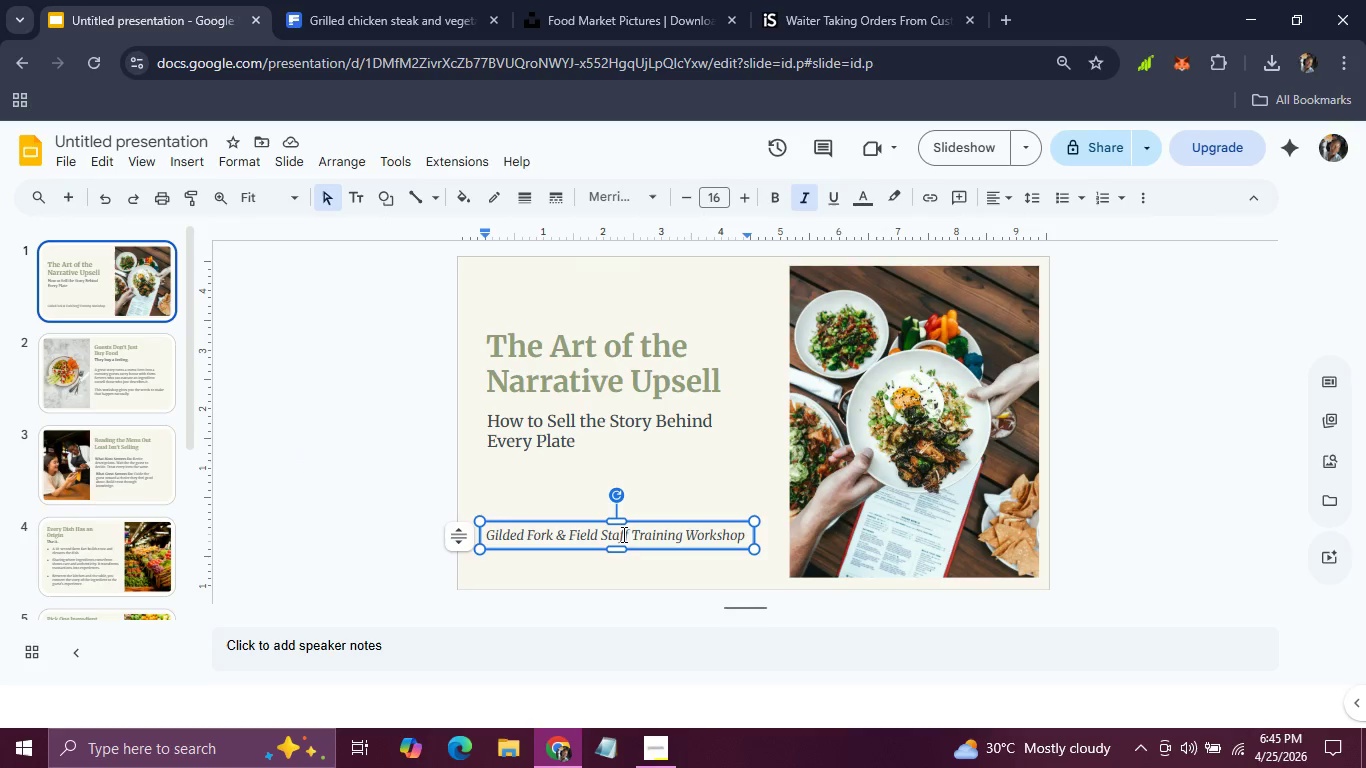 
left_click([621, 534])
 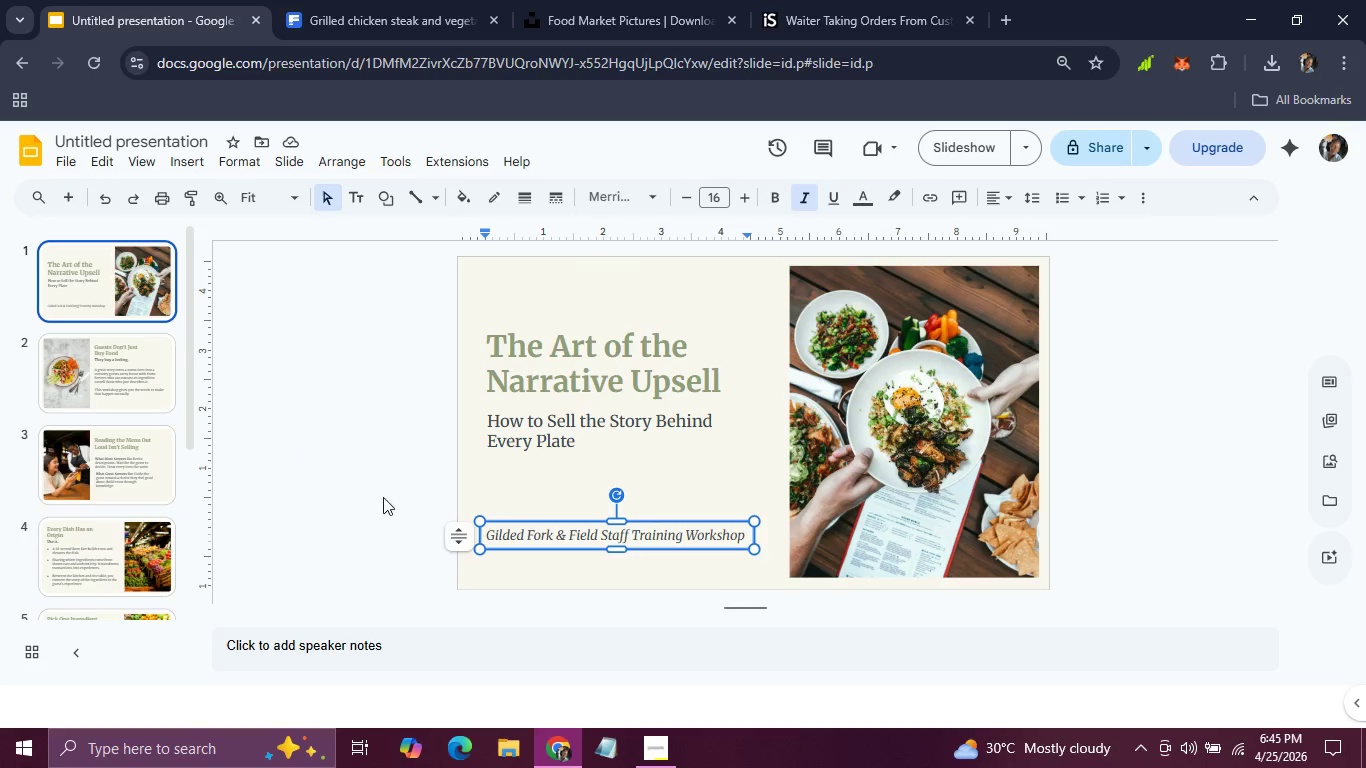 
left_click([380, 496])
 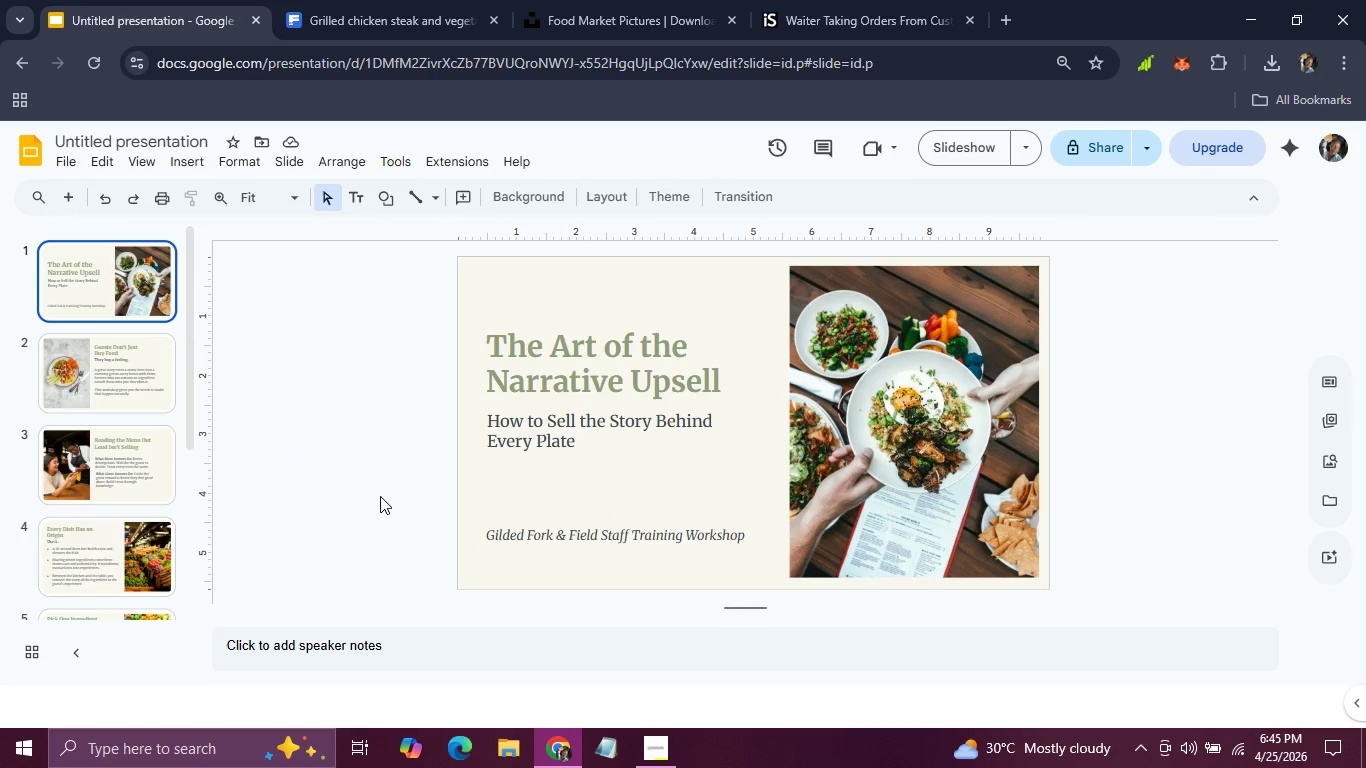 
key(ArrowRight)
 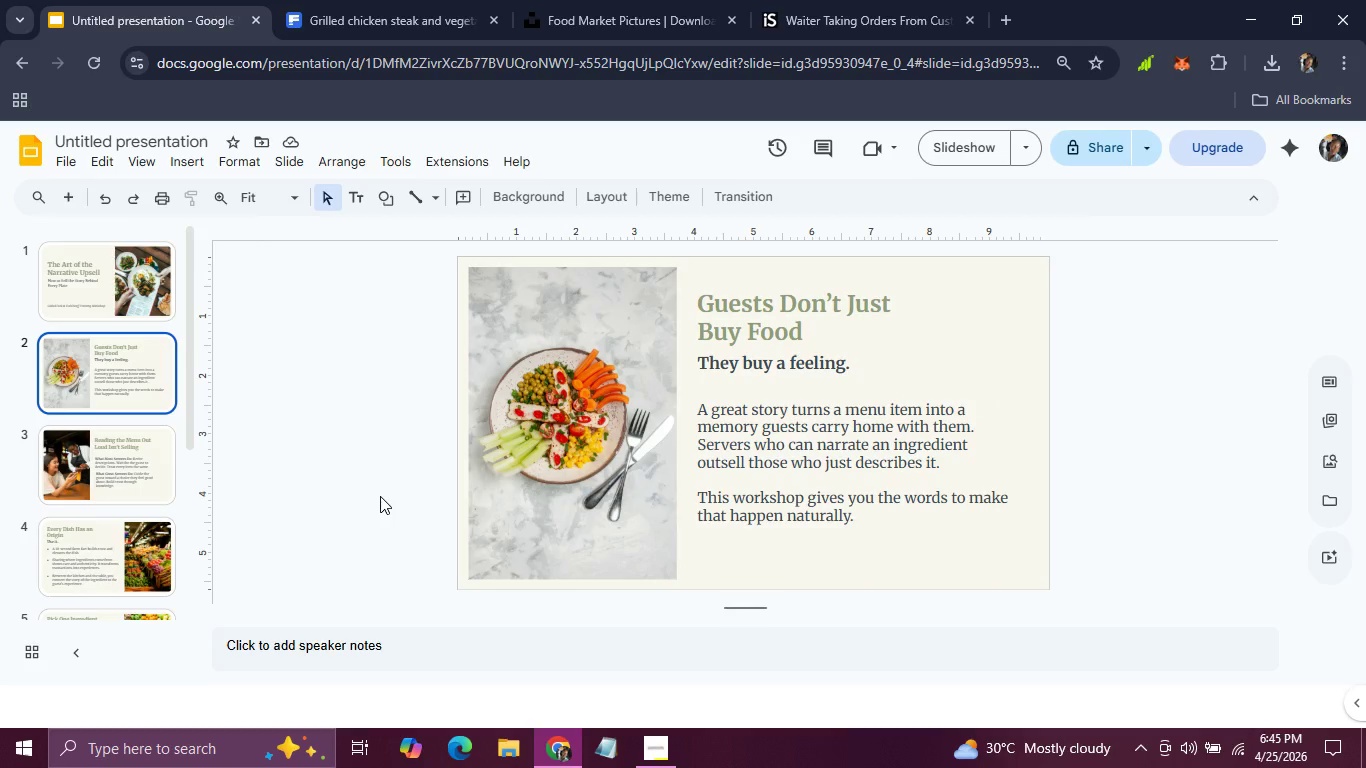 
key(ArrowRight)
 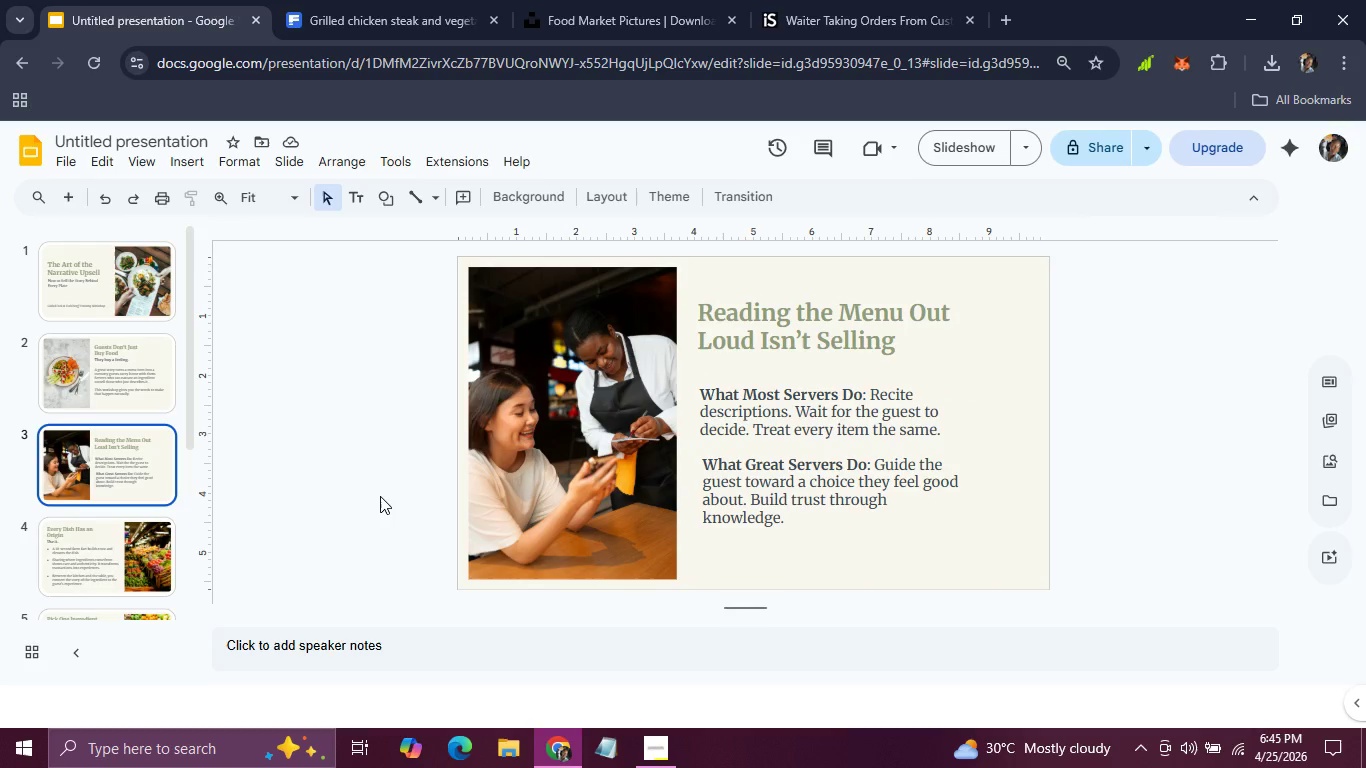 
key(ArrowRight)
 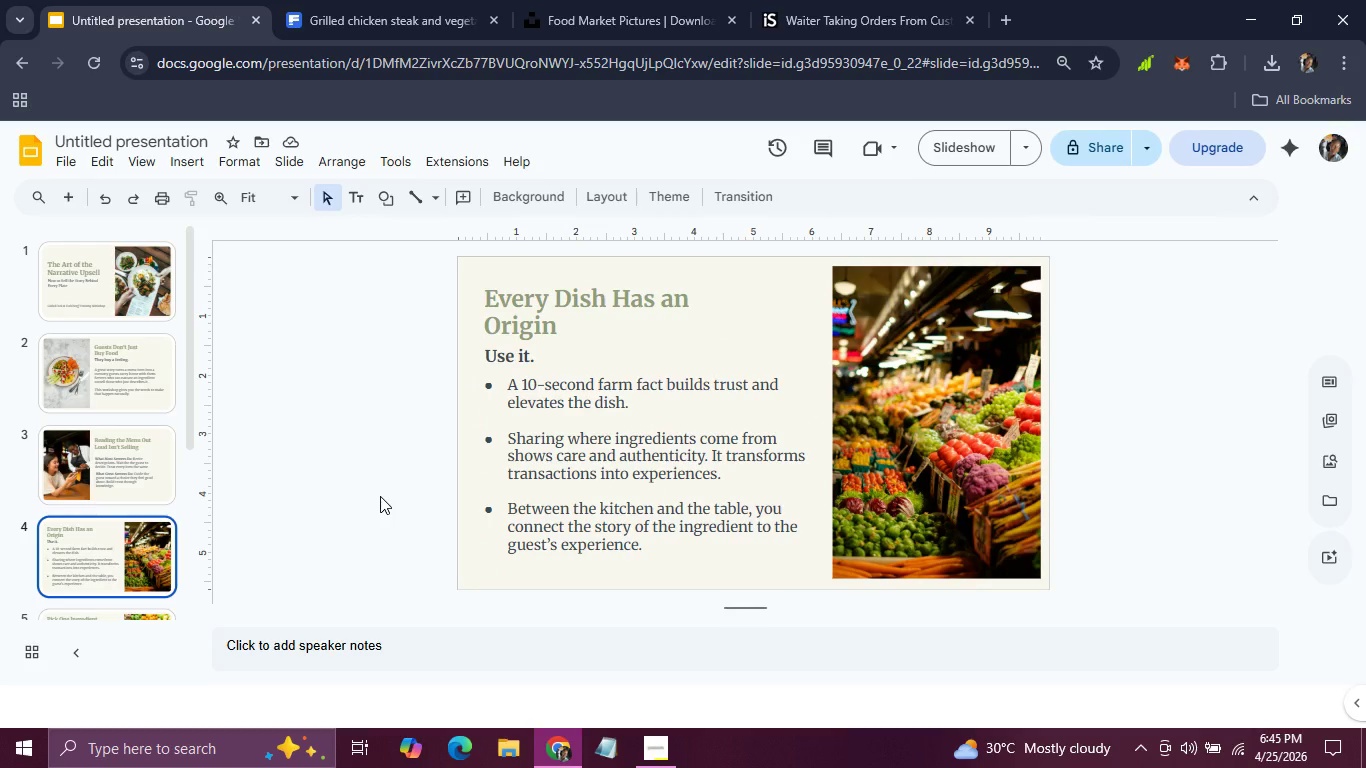 
hold_key(key=ArrowRight, duration=0.33)
 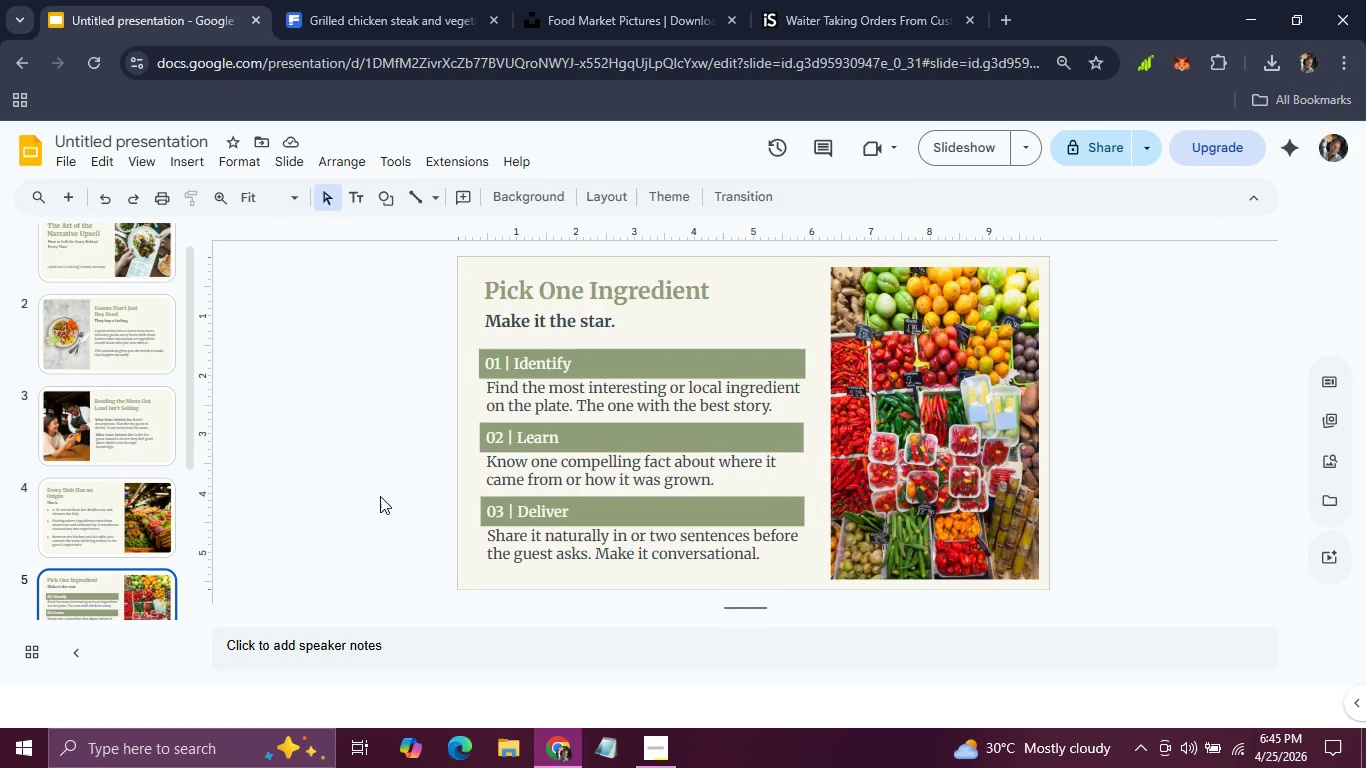 
key(ArrowRight)
 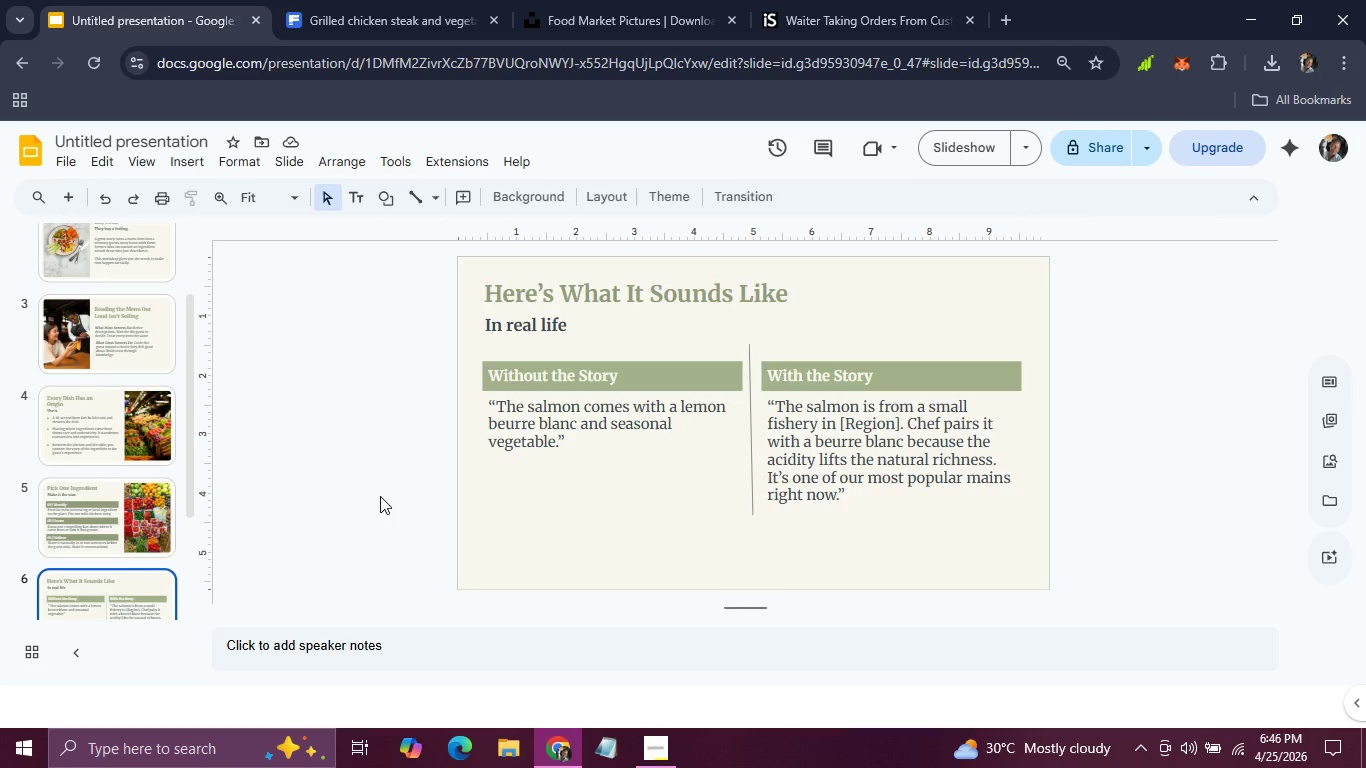 
key(ArrowRight)
 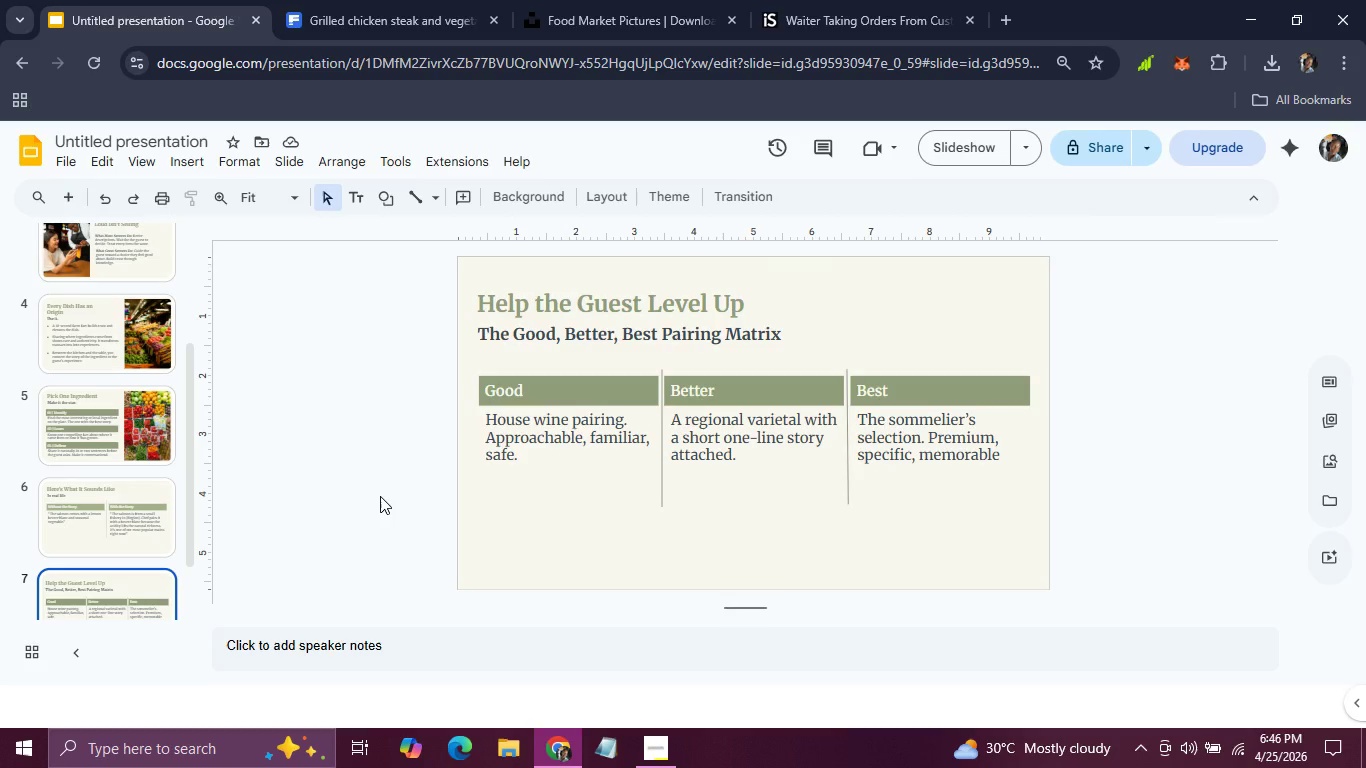 
key(ArrowRight)
 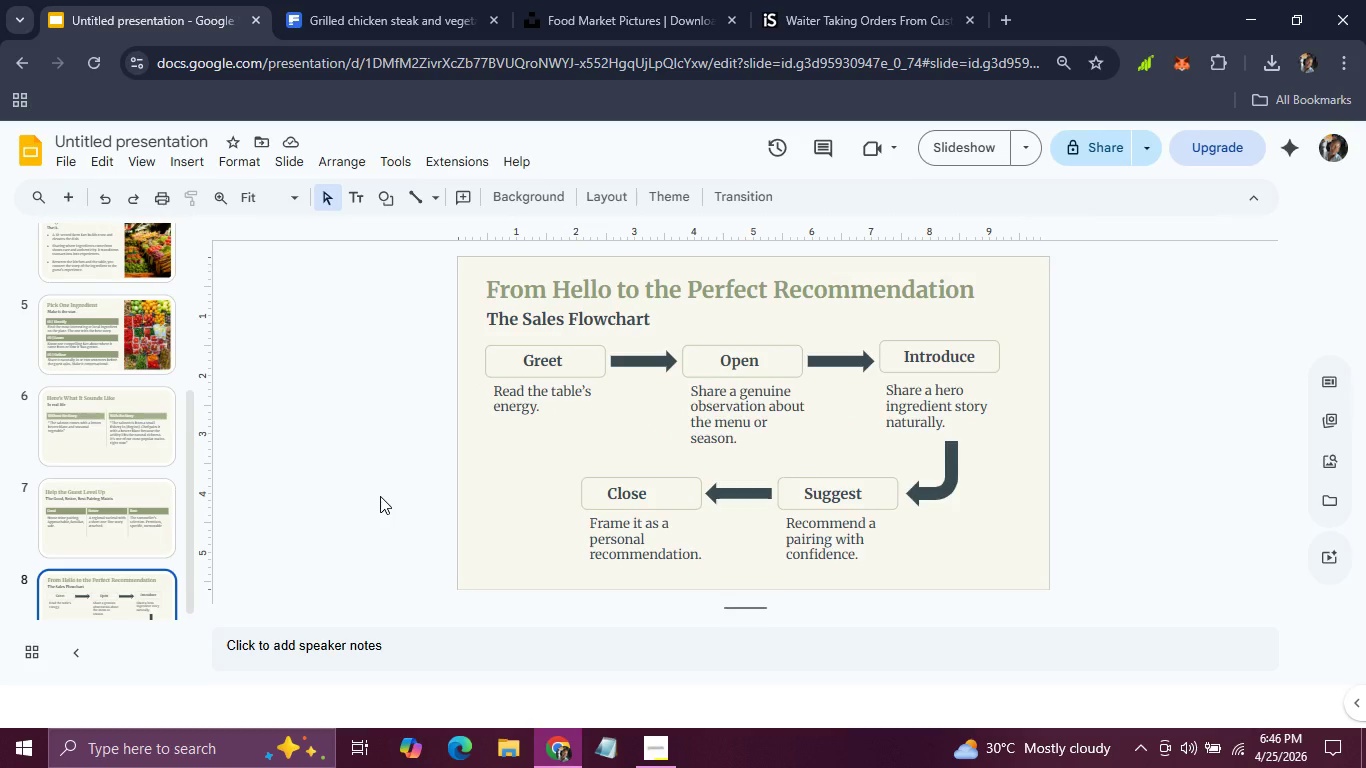 
wait(14.59)
 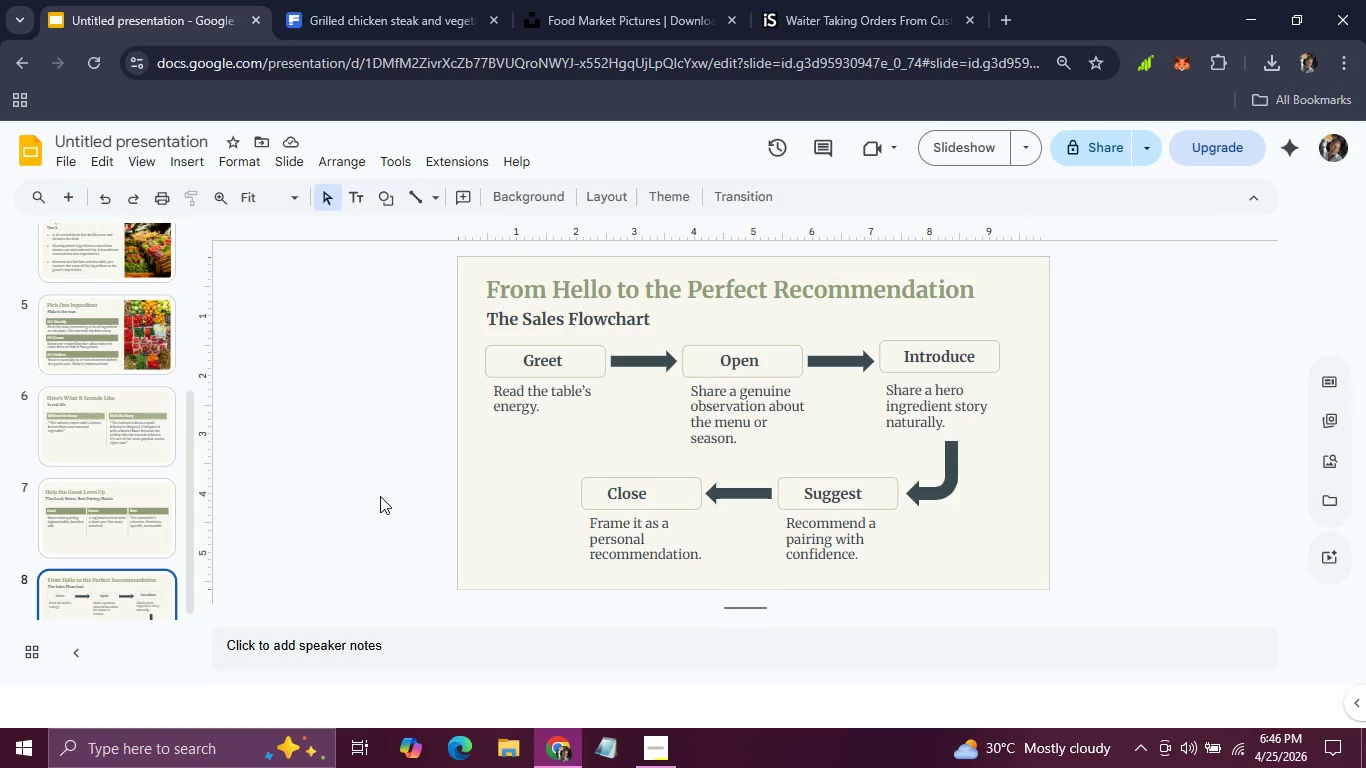 
key(ArrowRight)
 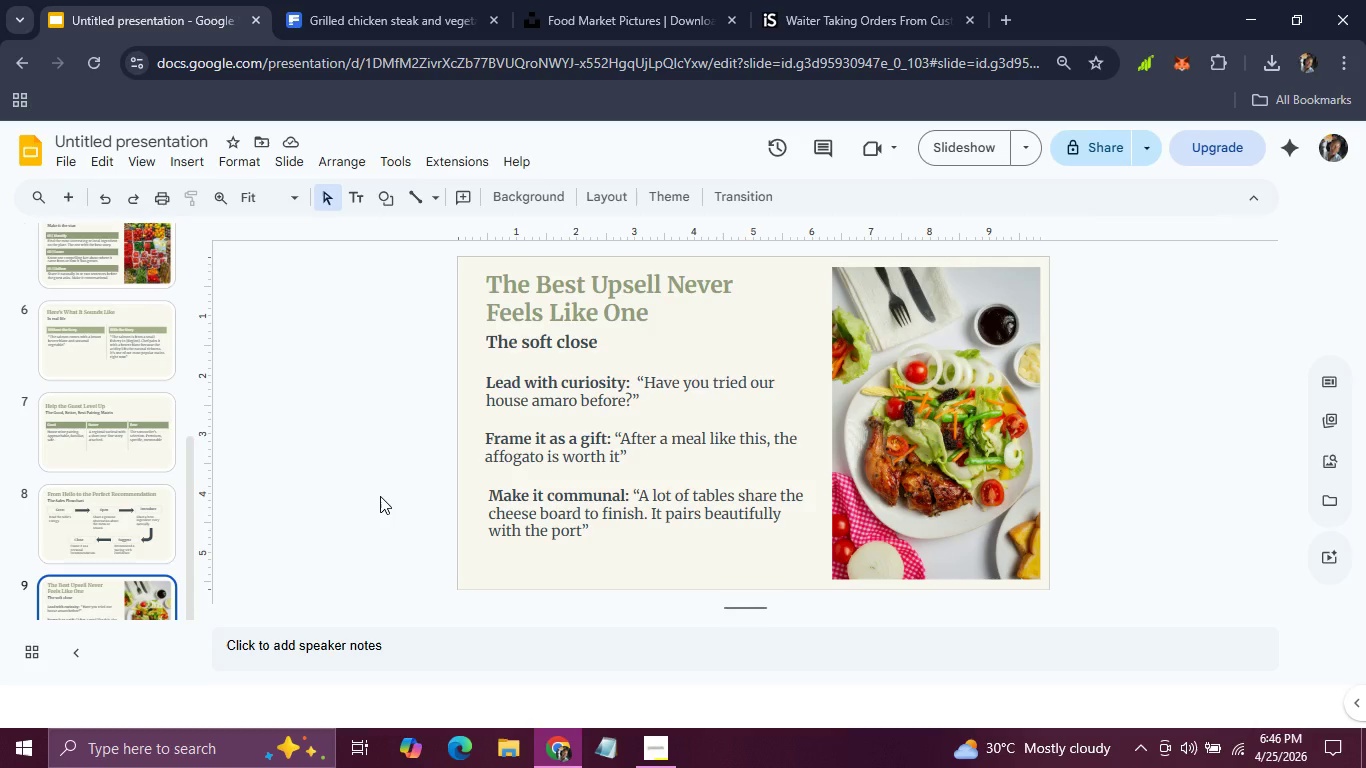 
key(ArrowRight)
 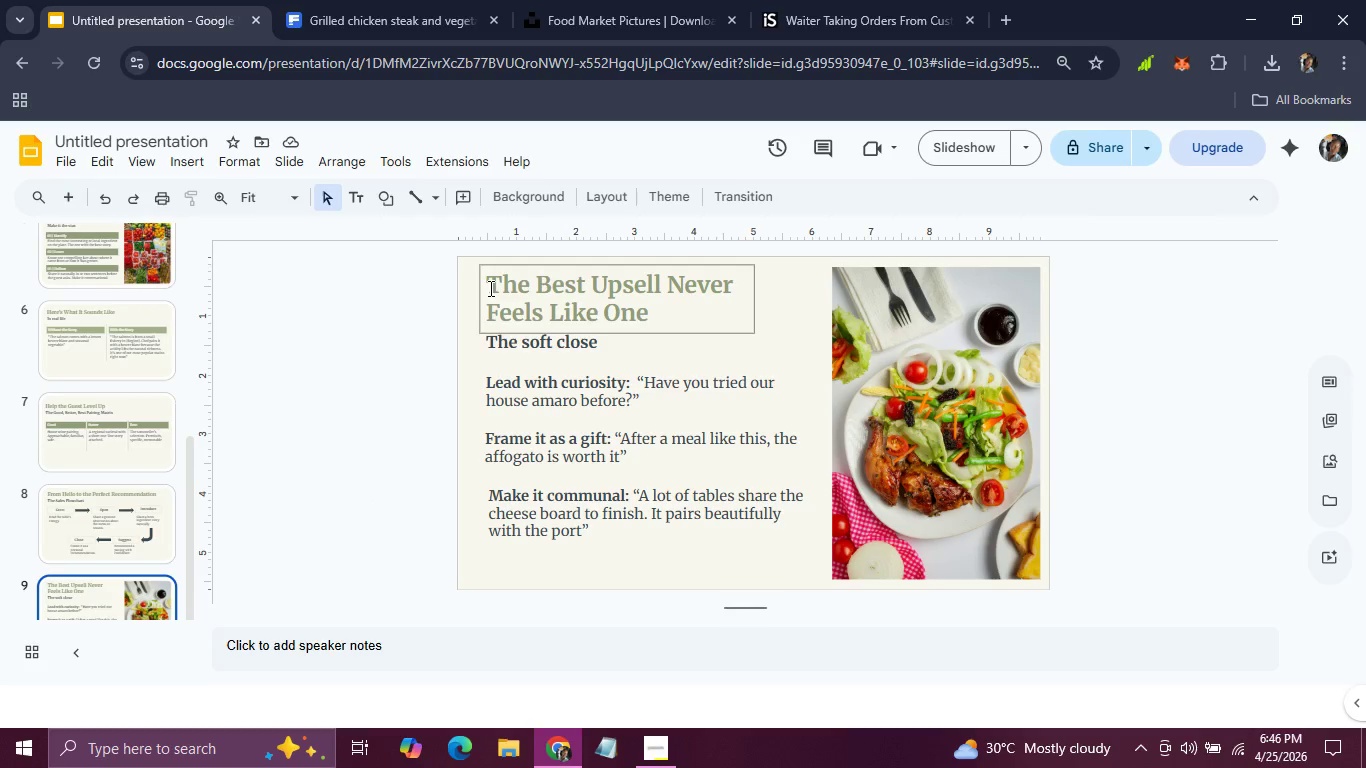 
left_click([477, 280])
 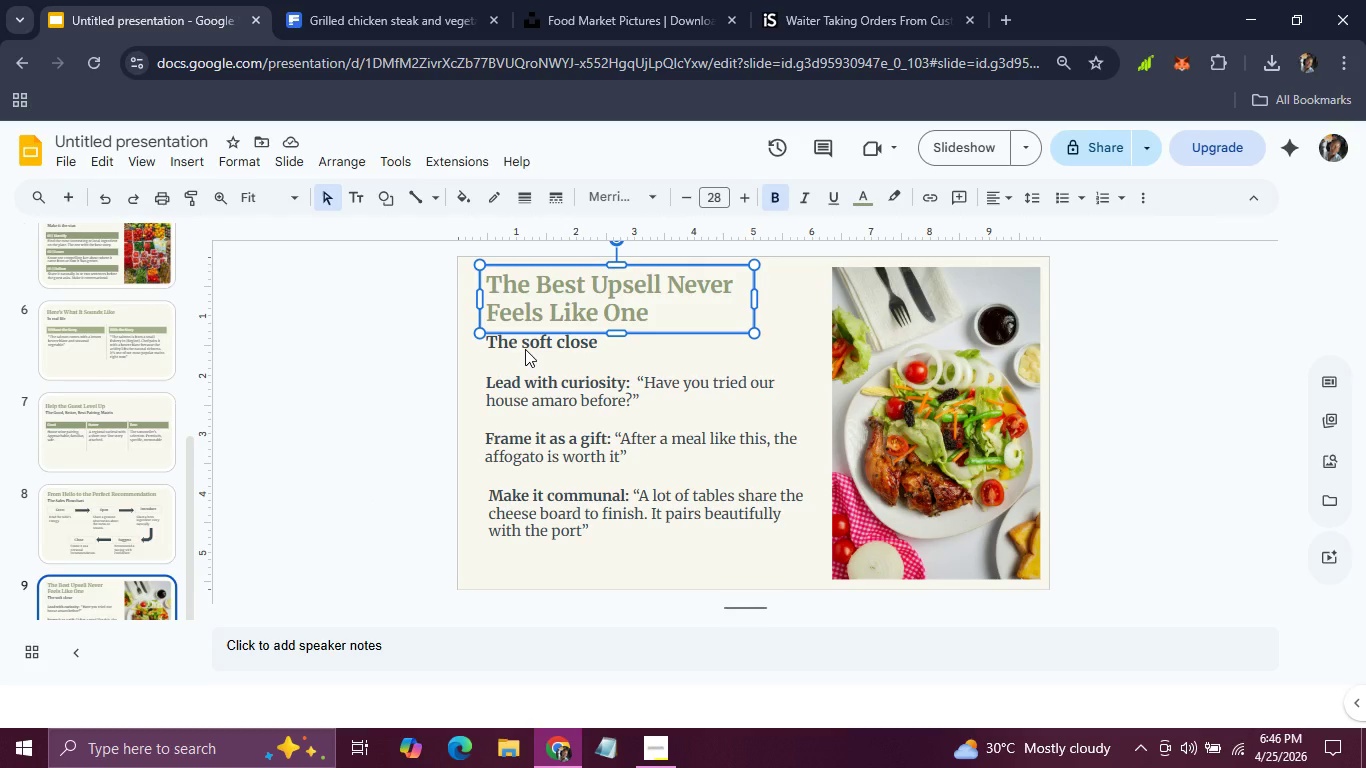 
hold_key(key=ShiftLeft, duration=0.64)
left_click([525, 349])
 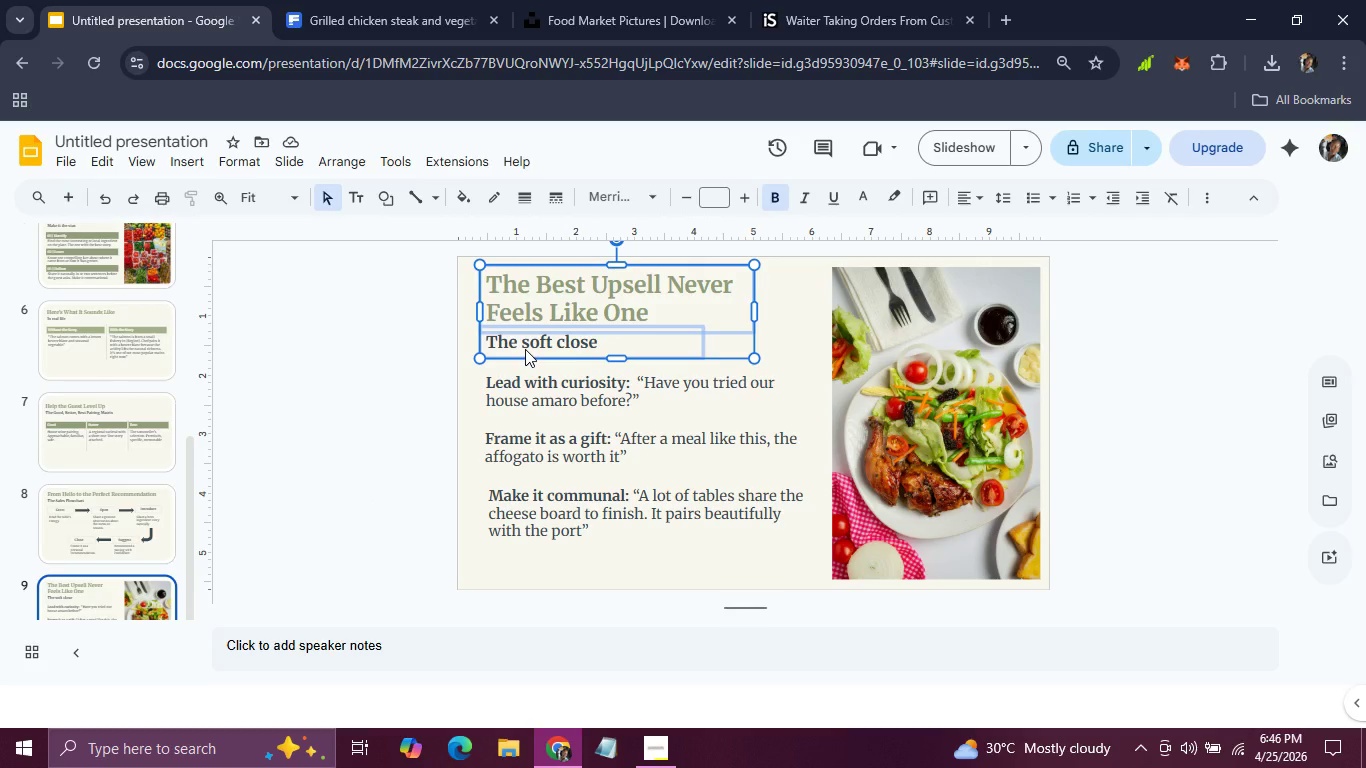 
key(Control+C)
 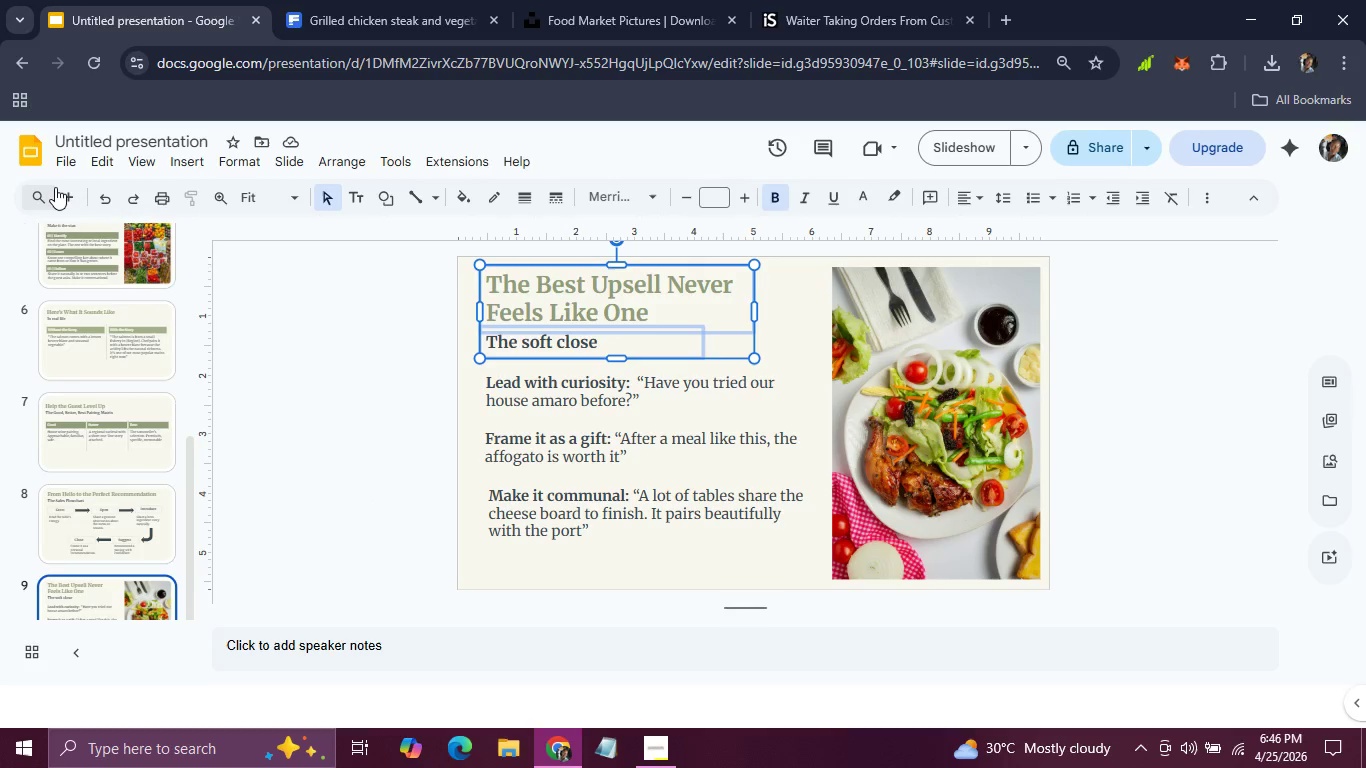 
left_click([58, 192])
 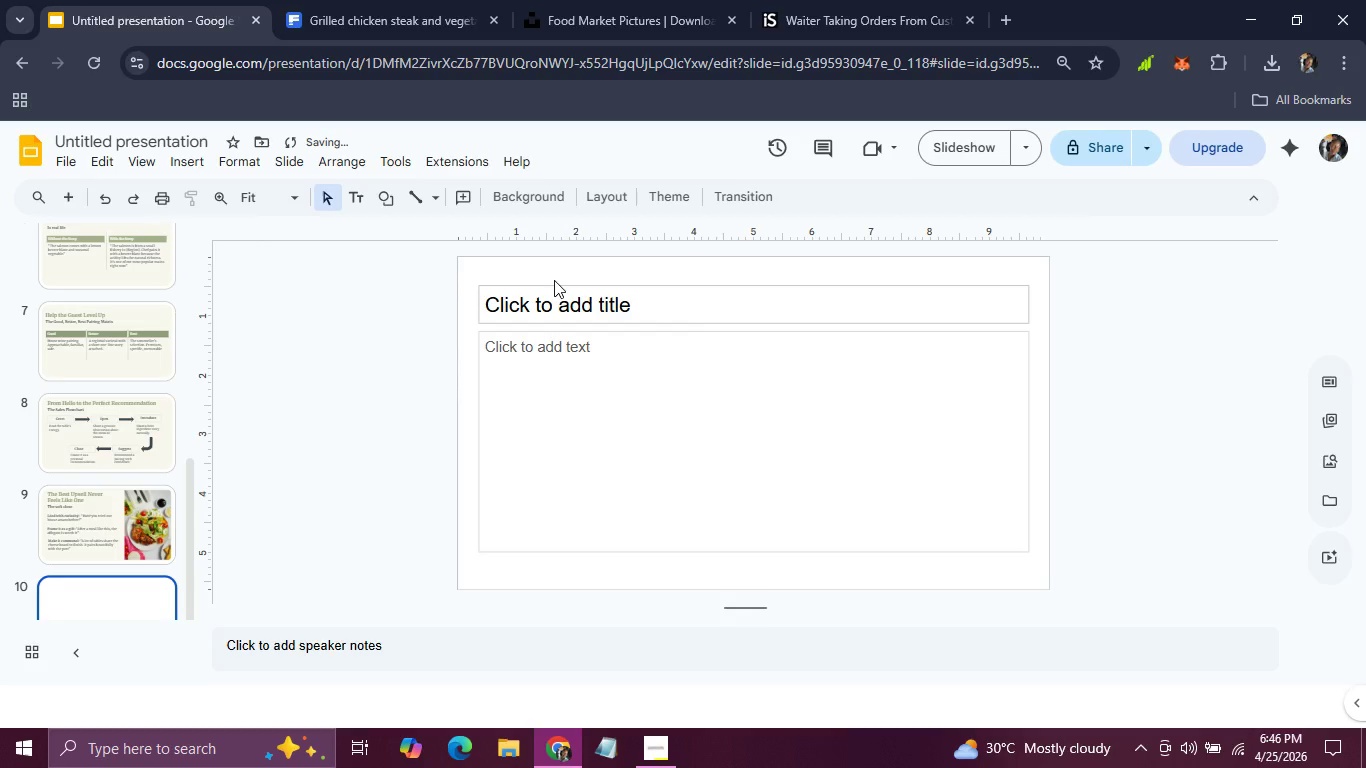 
left_click([554, 285])
 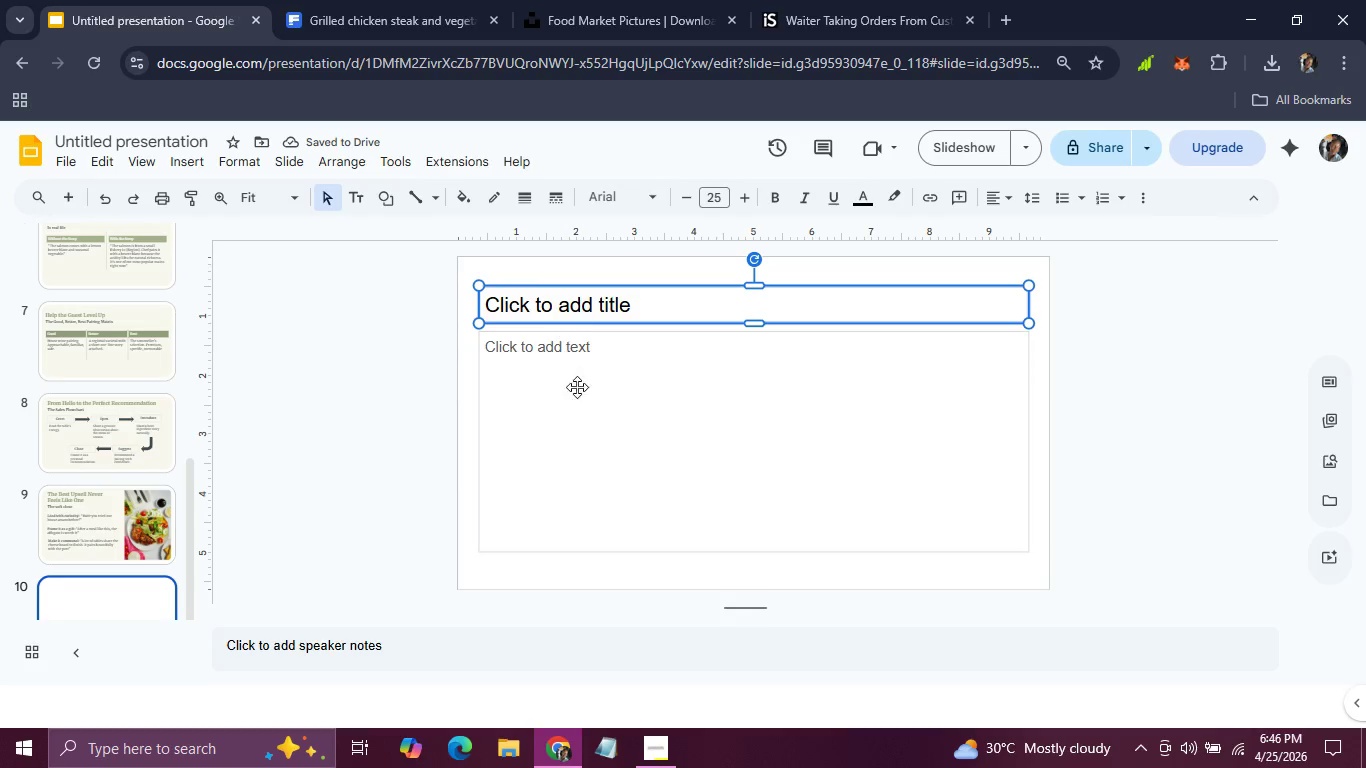 
hold_key(key=ShiftLeft, duration=0.69)
left_click([577, 387])
 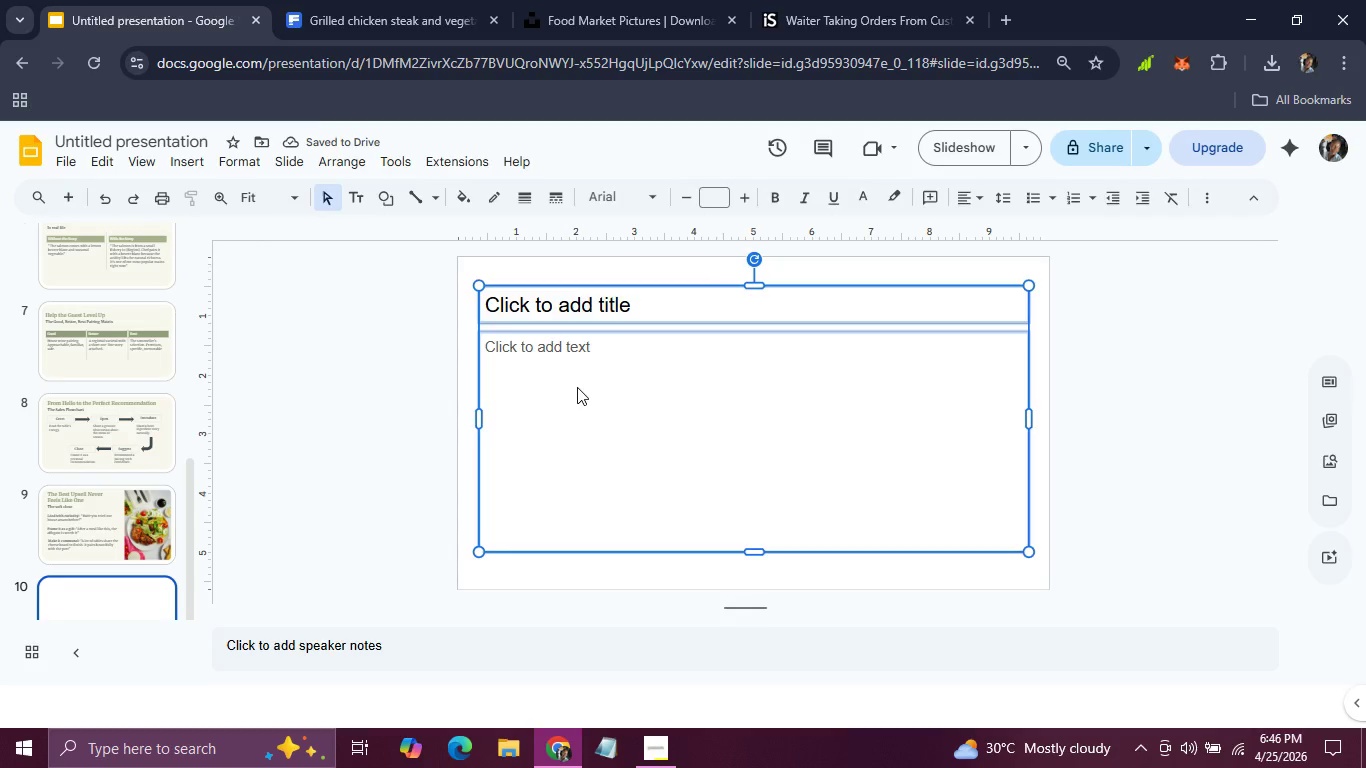 
key(Backspace)
 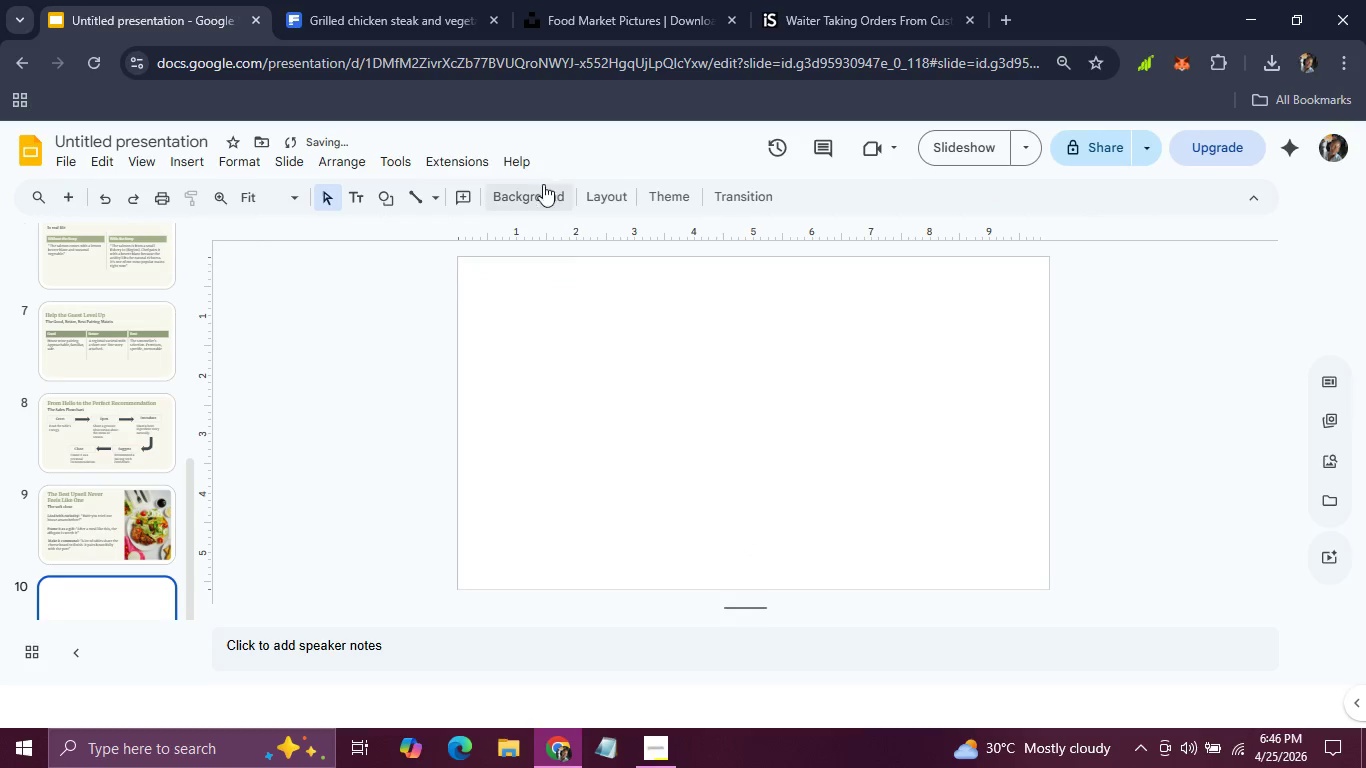 
left_click([542, 195])
 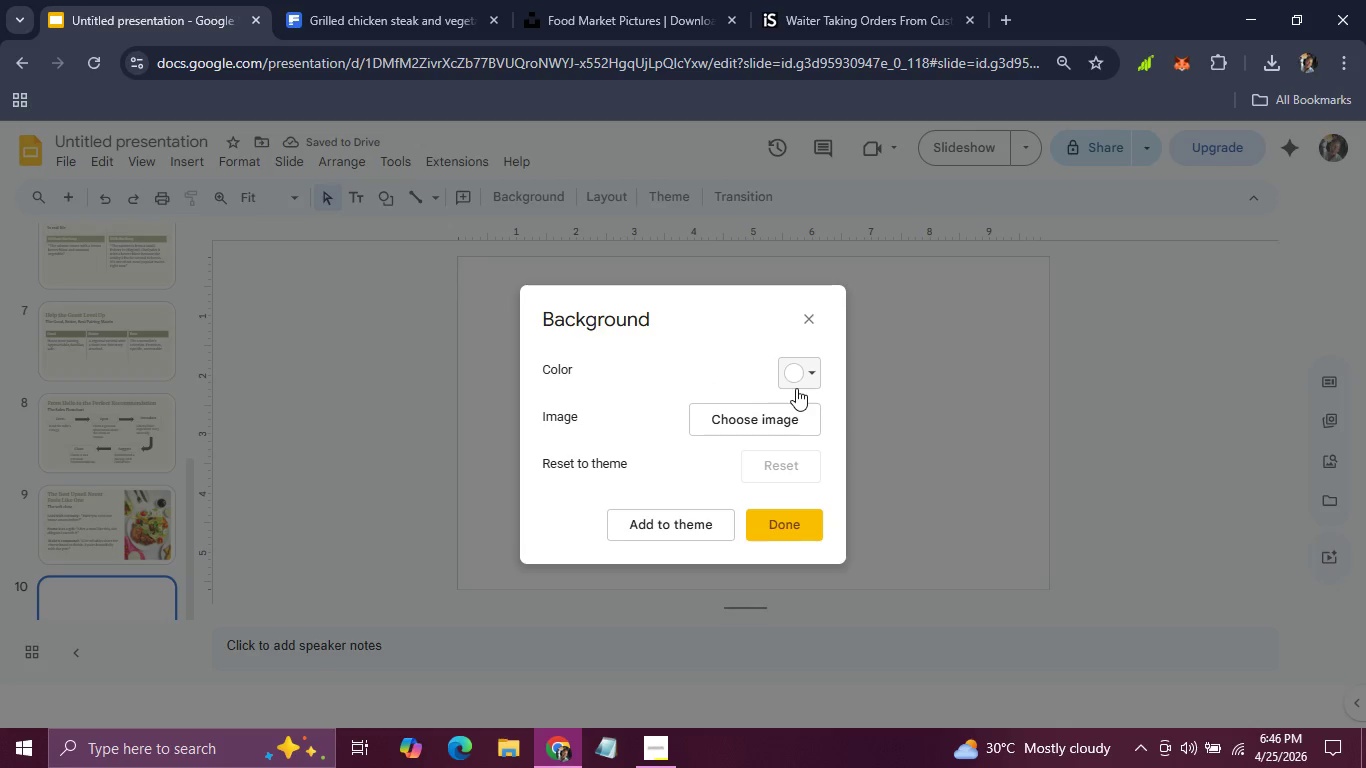 
left_click([796, 388])
 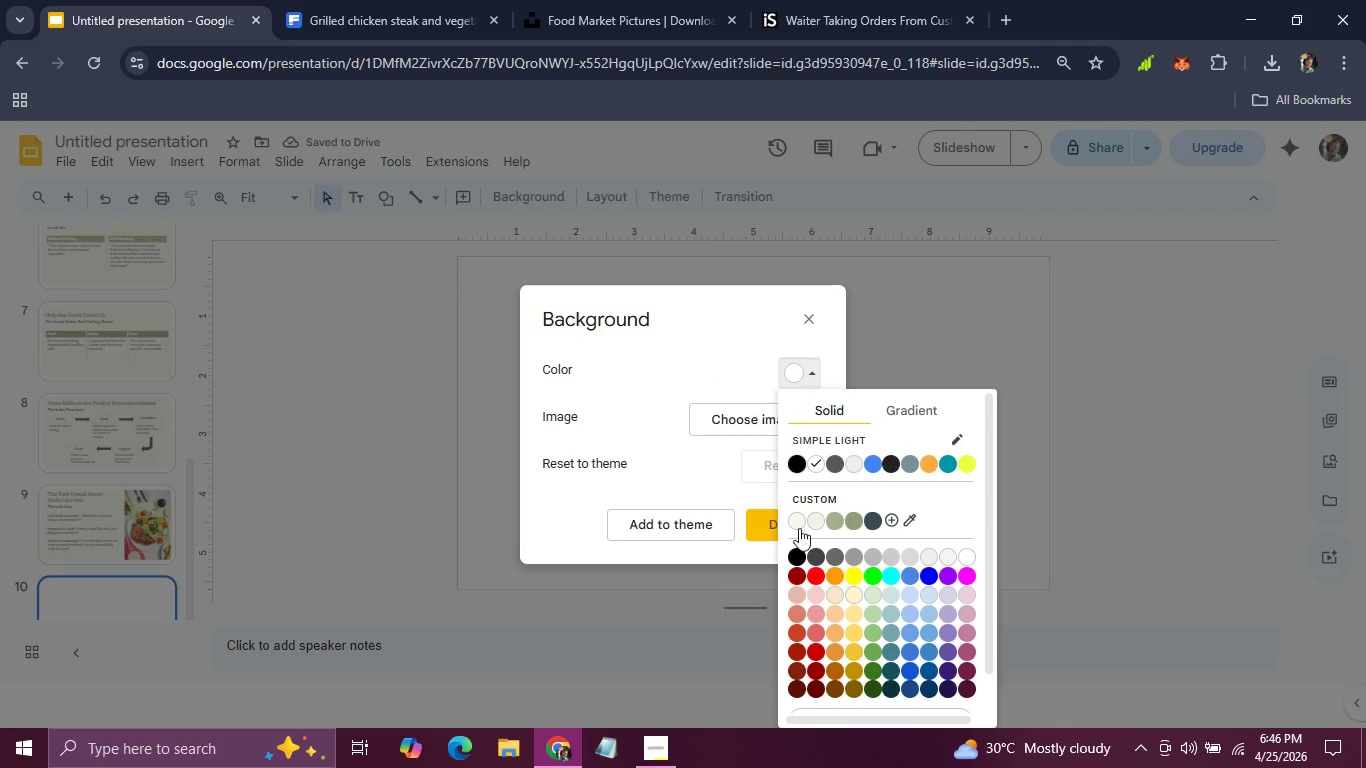 
left_click([792, 523])
 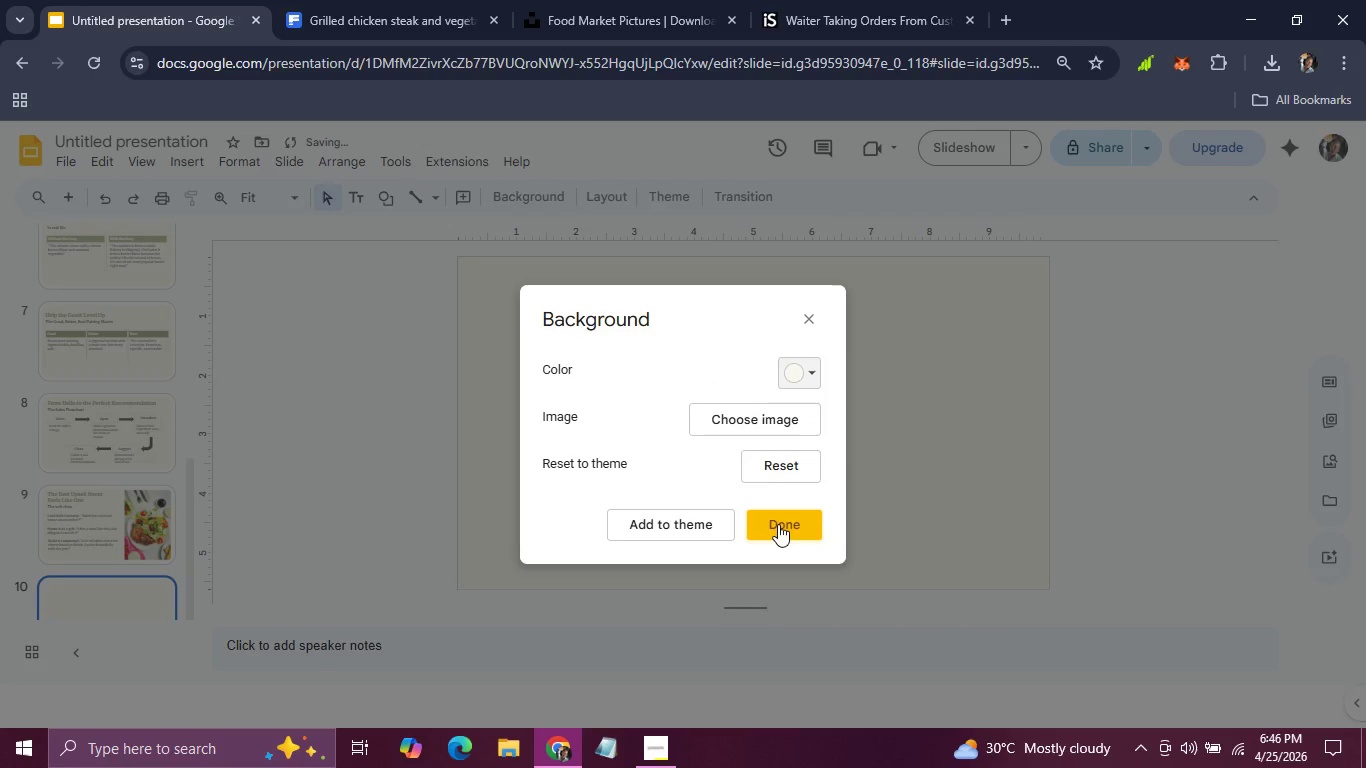 
left_click([778, 524])
 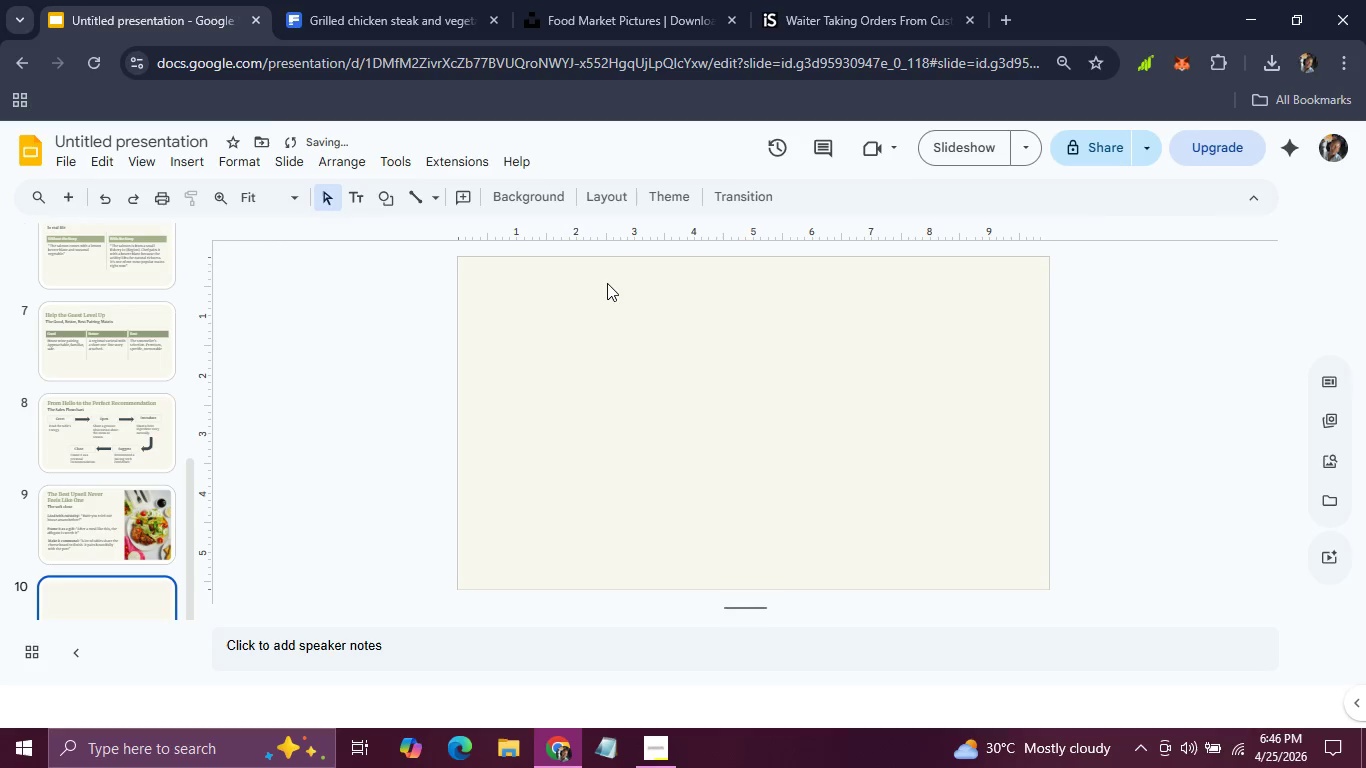 
key(Control+V)
 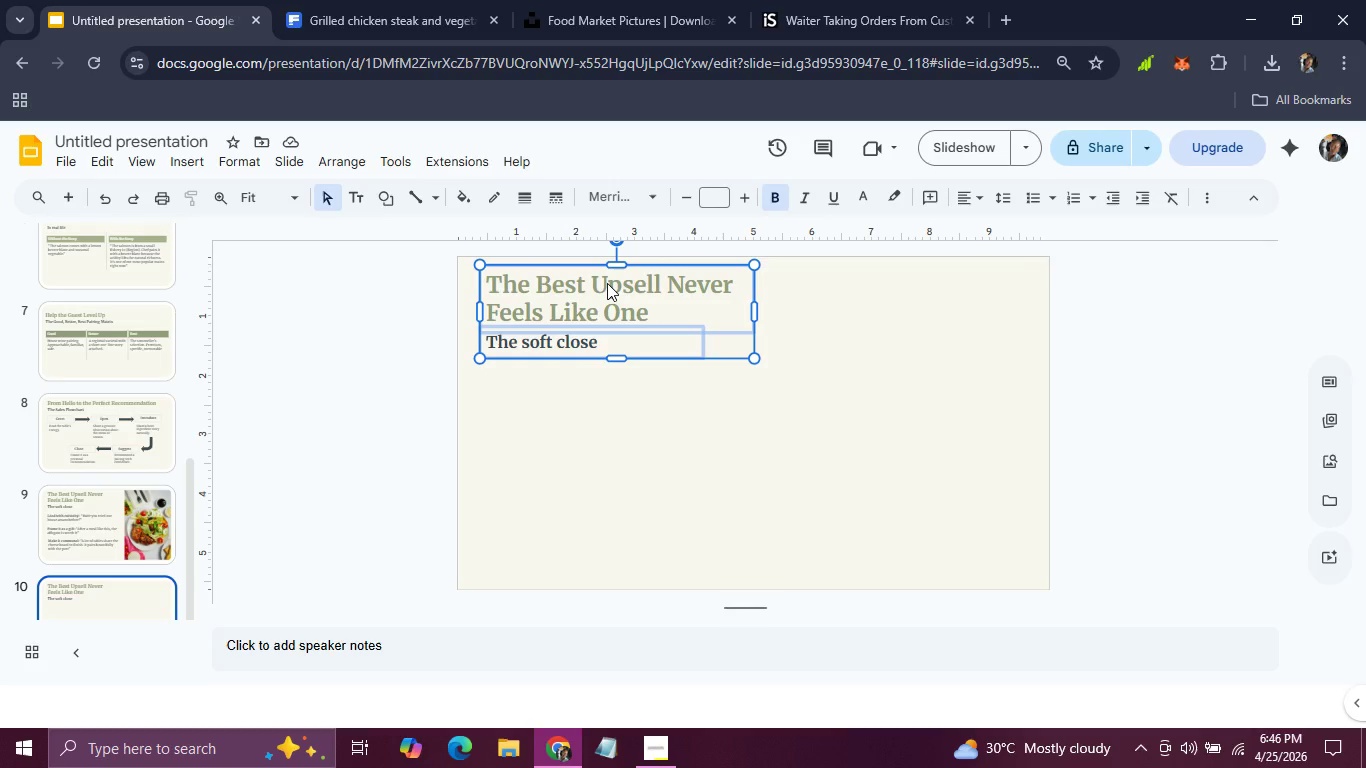 
wait(14.38)
 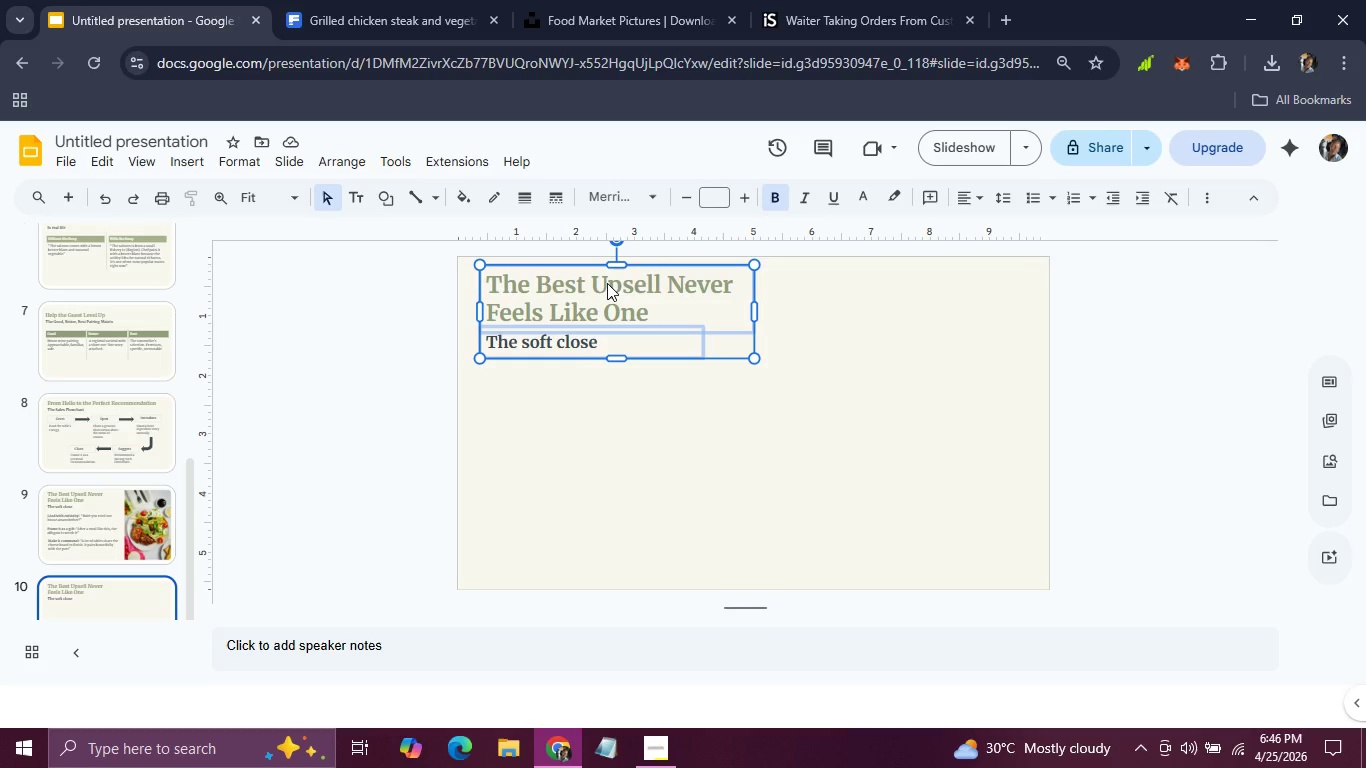 
left_click_drag(start_coordinate=[653, 314], to_coordinate=[935, 318])
 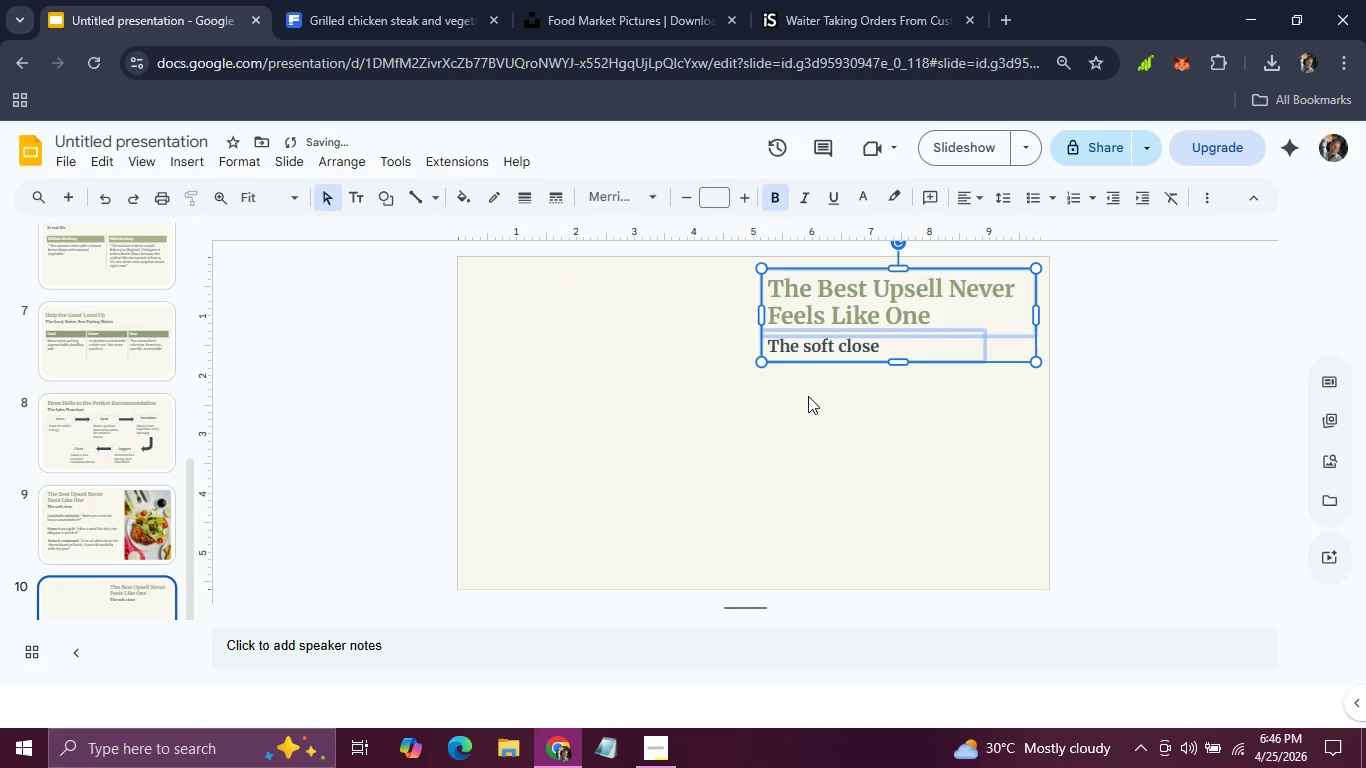 
left_click([796, 451])
 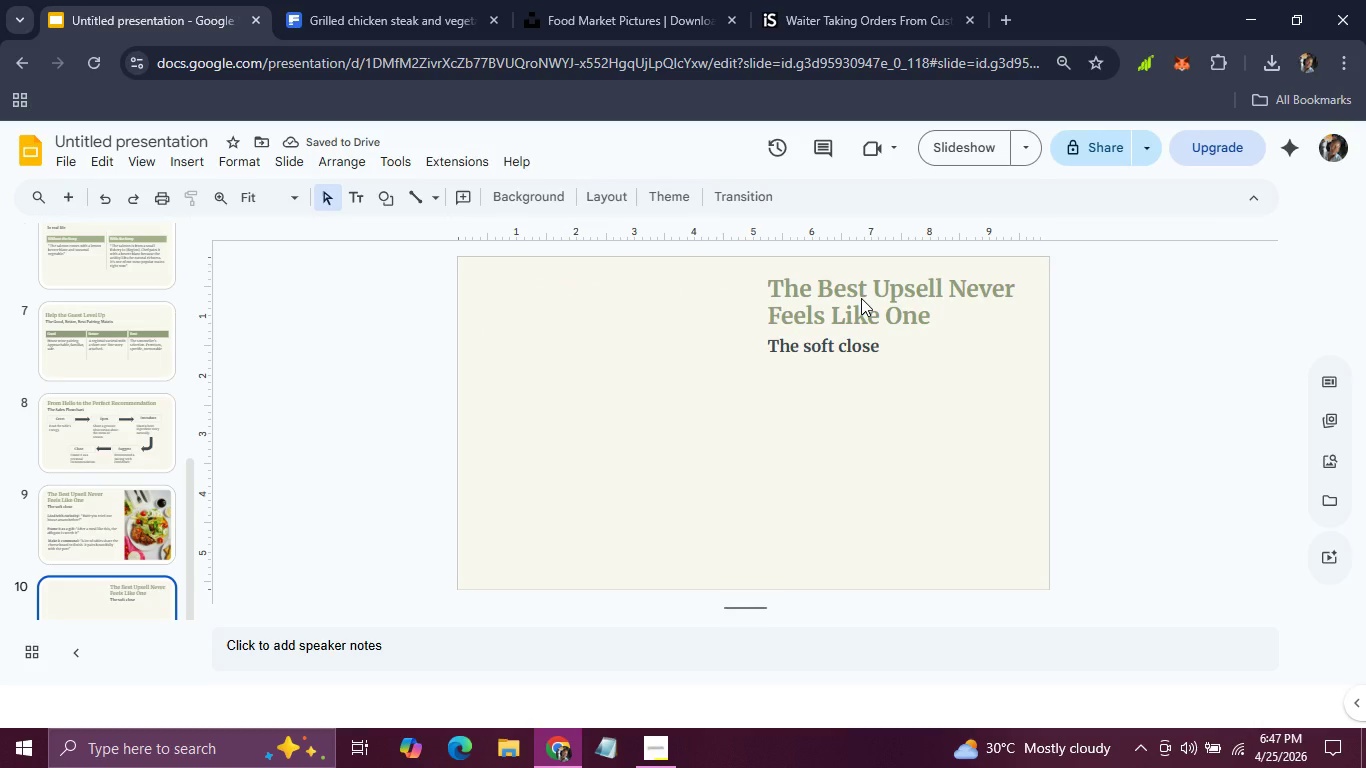 
double_click([861, 298])
 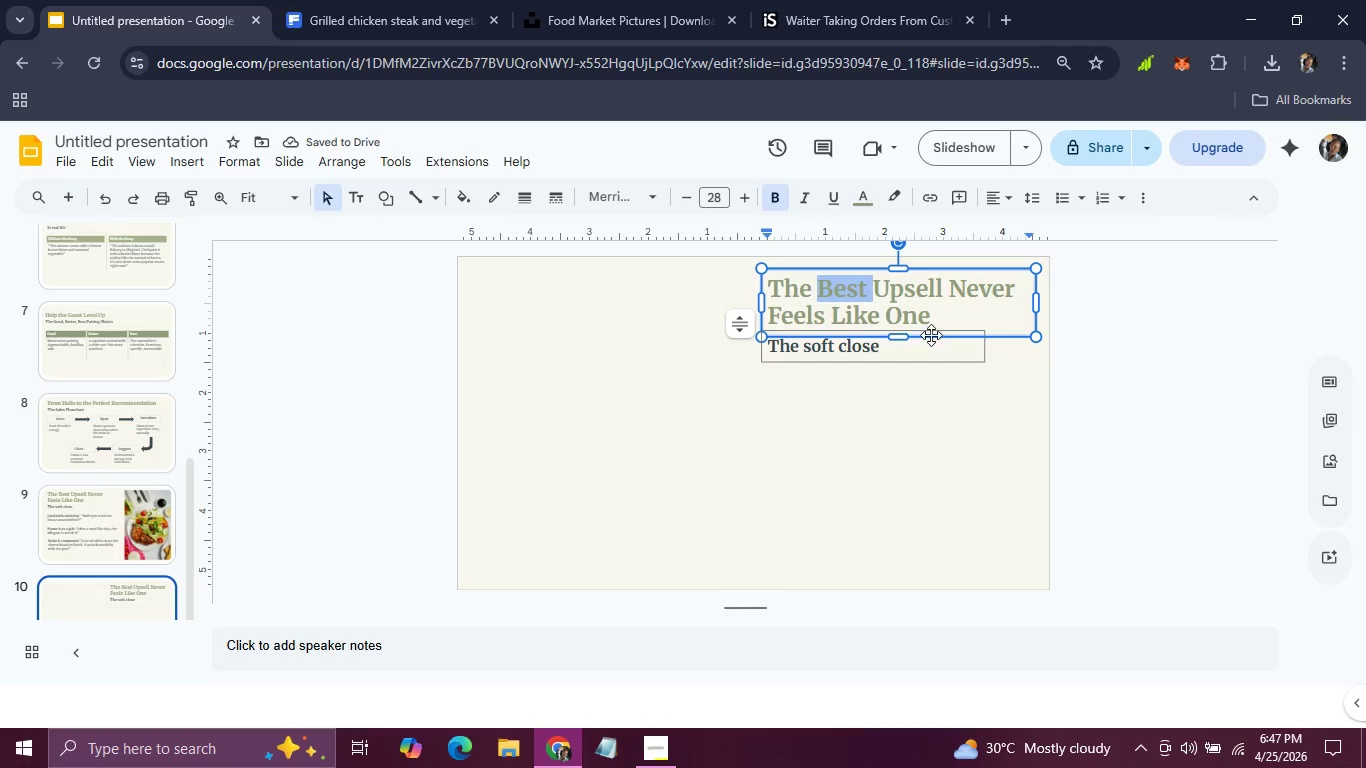 
left_click_drag(start_coordinate=[945, 316], to_coordinate=[767, 287])
 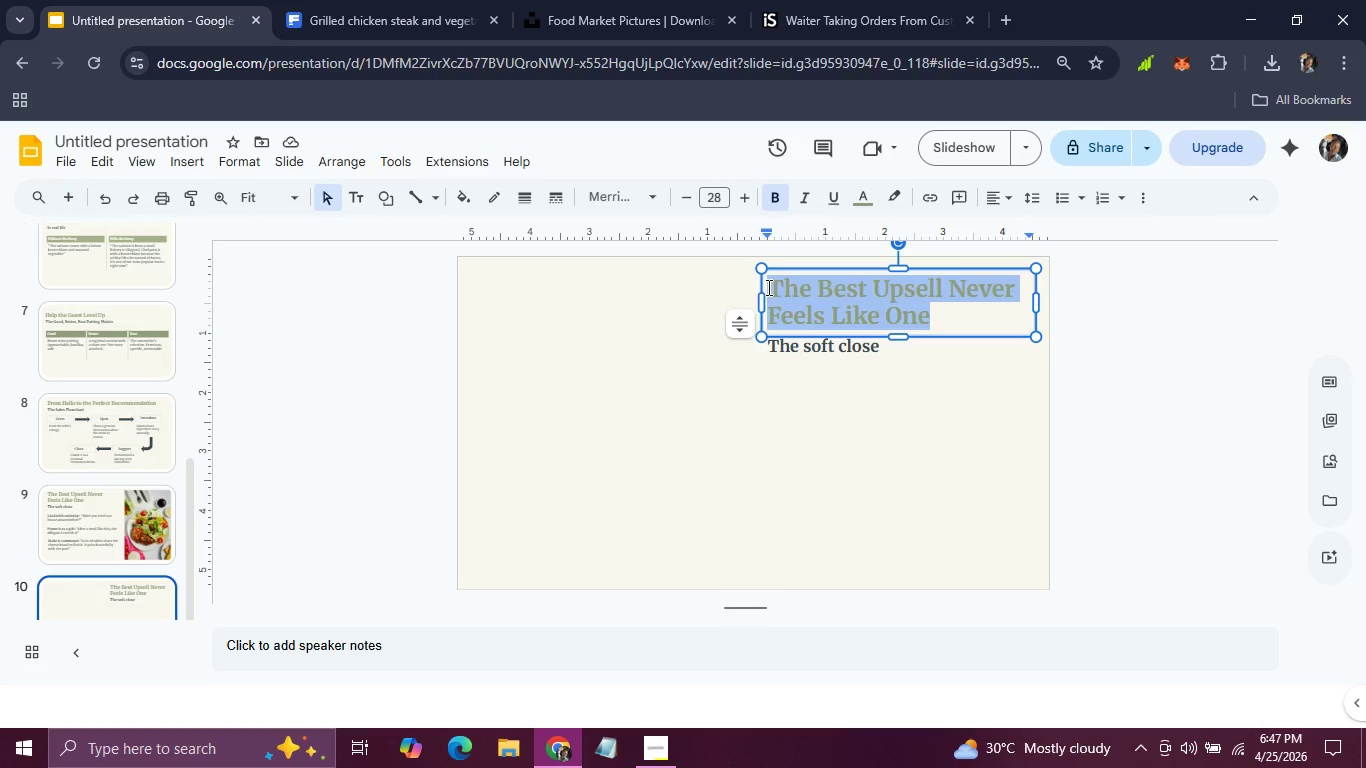 
type(Wat)
key(Backspace)
key(Backspace)
type(hat to Watcg)
key(Backspace)
type(h Out For)
 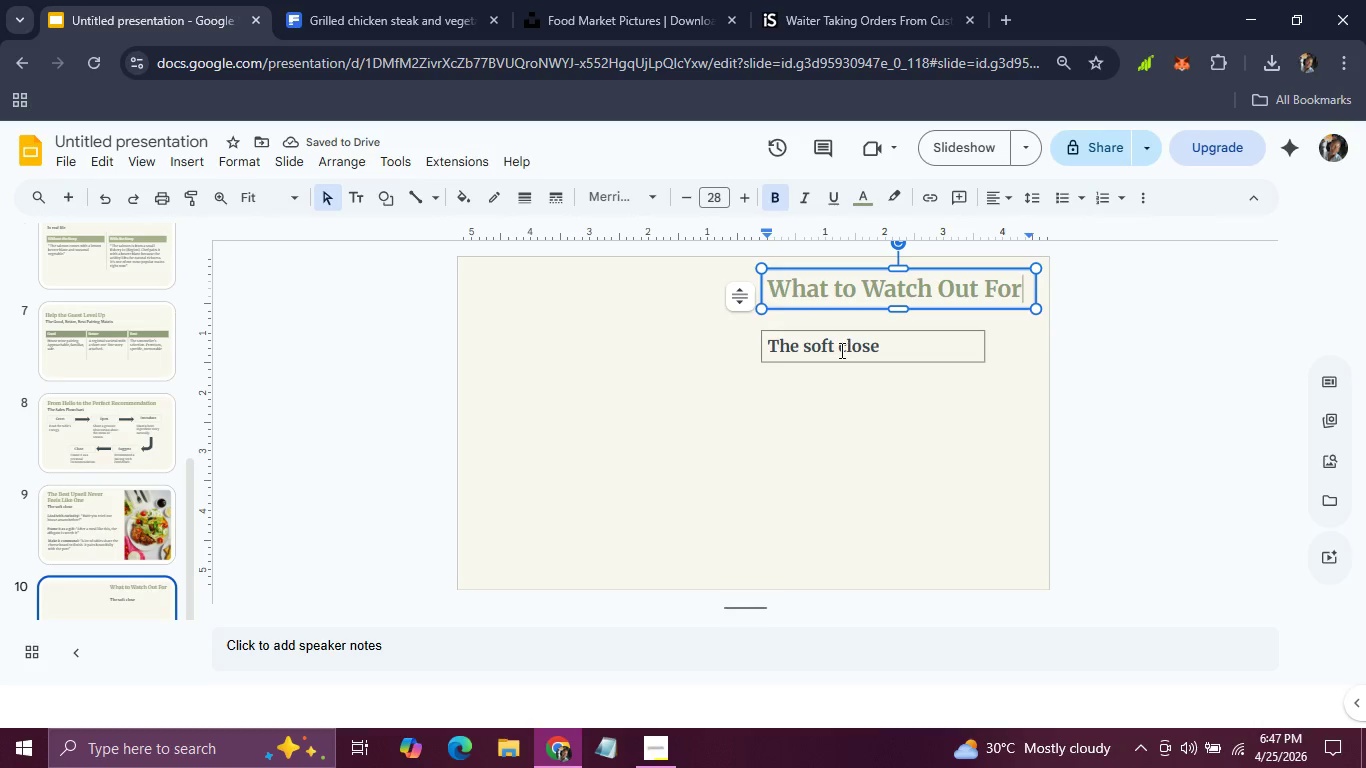 
left_click_drag(start_coordinate=[878, 349], to_coordinate=[731, 333])
 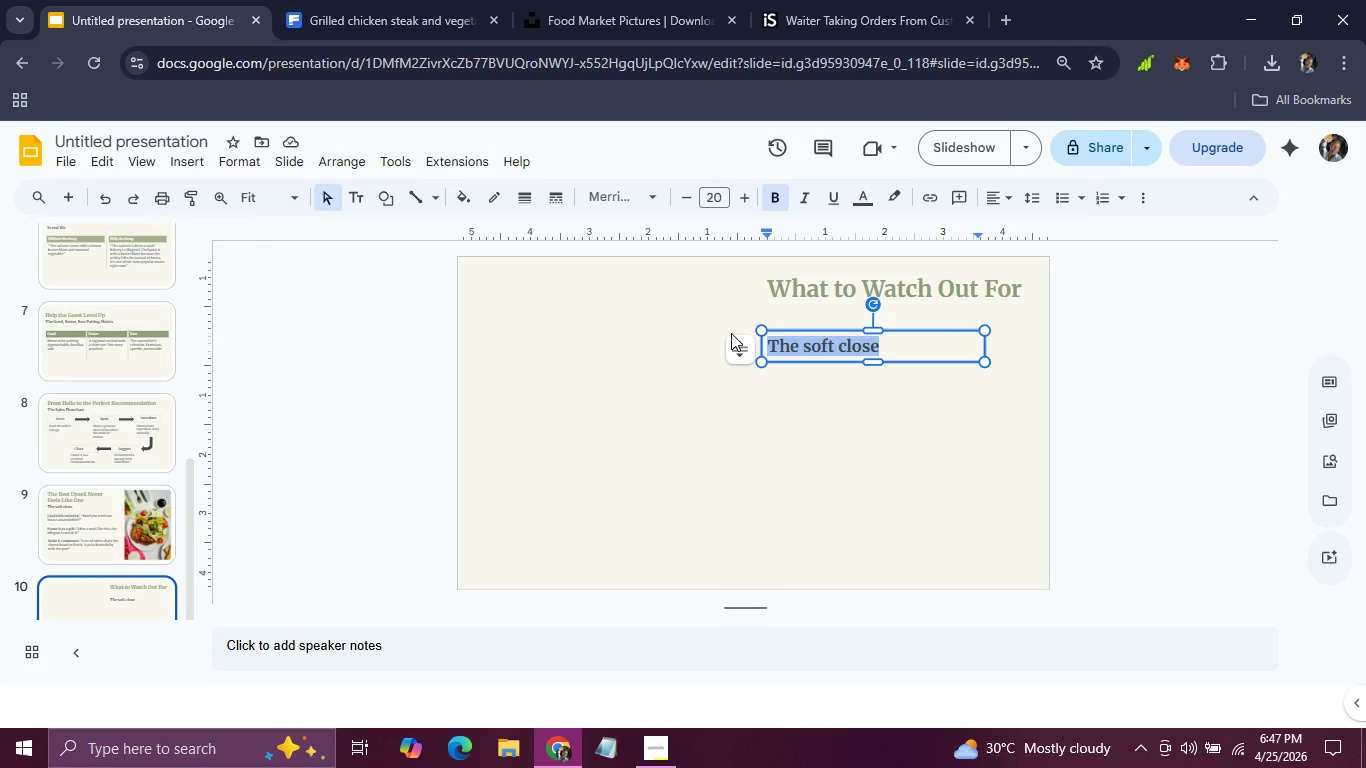 
type(Common Mistakes )
key(Backspace)
type(mistah)
key(Backspace)
type(kes on the floor)
 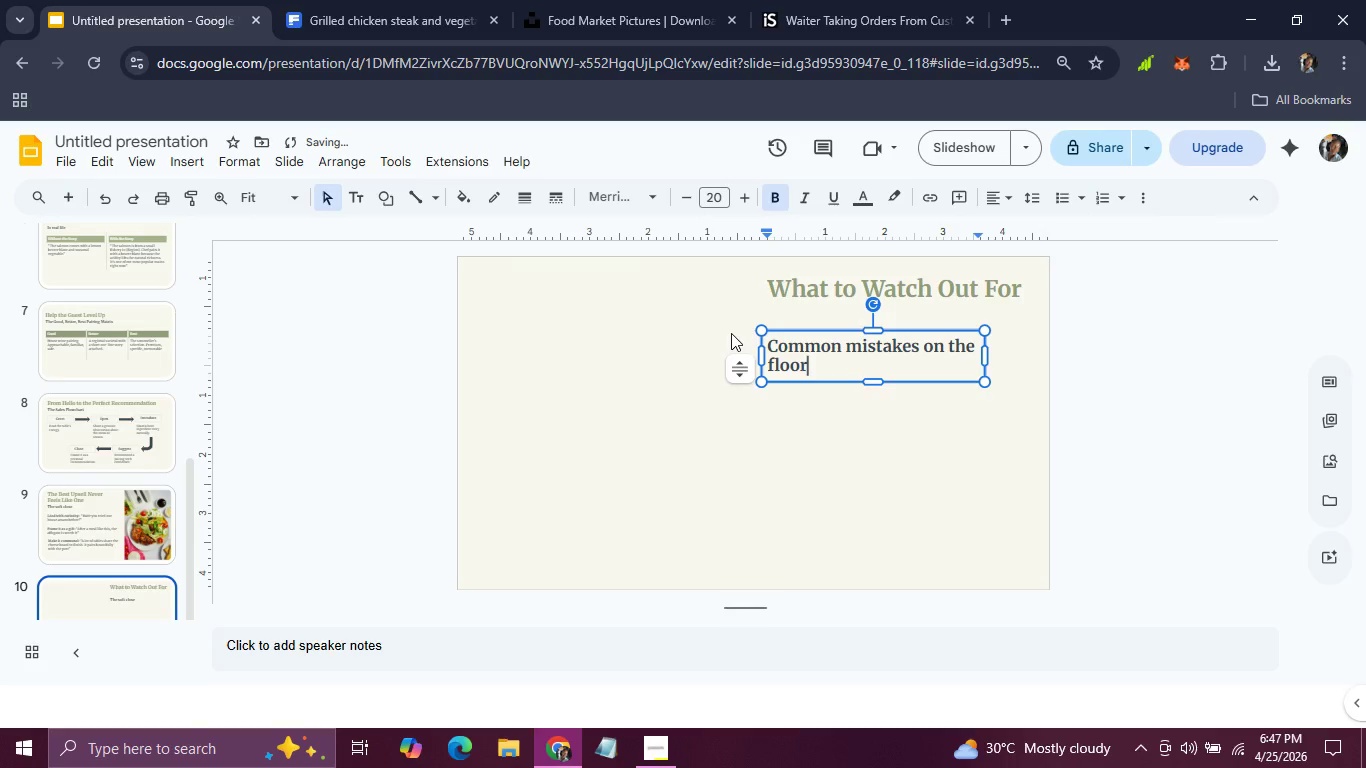 
left_click([792, 328])
 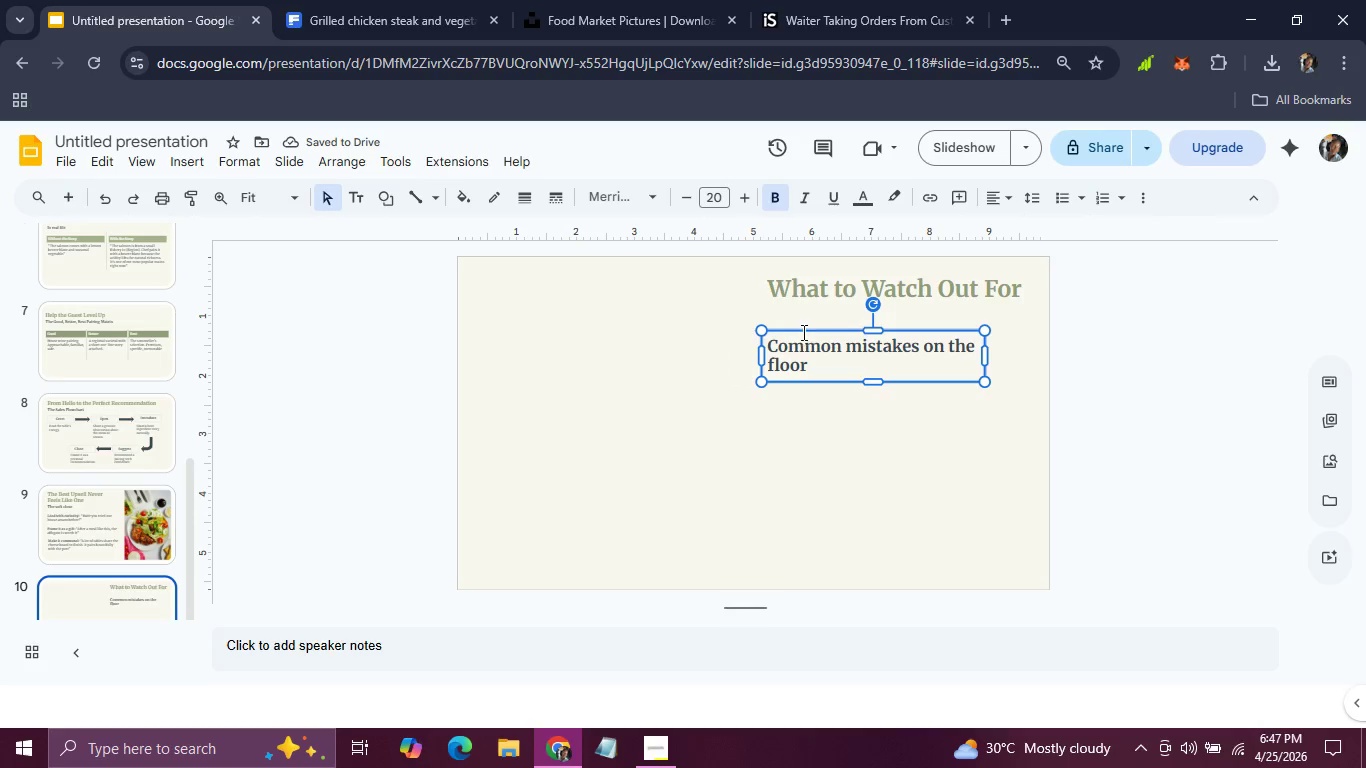 
left_click_drag(start_coordinate=[802, 331], to_coordinate=[803, 312])
 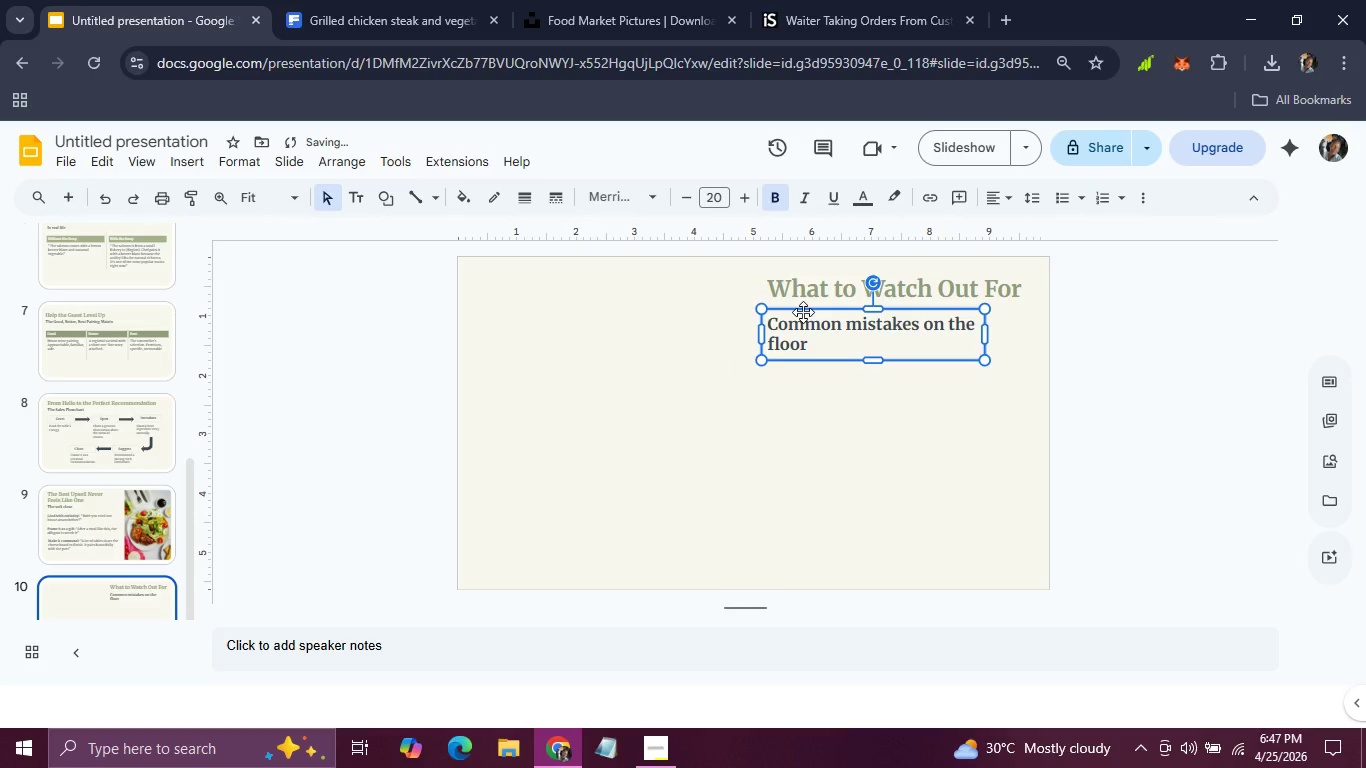 
key(ArrowUp)
 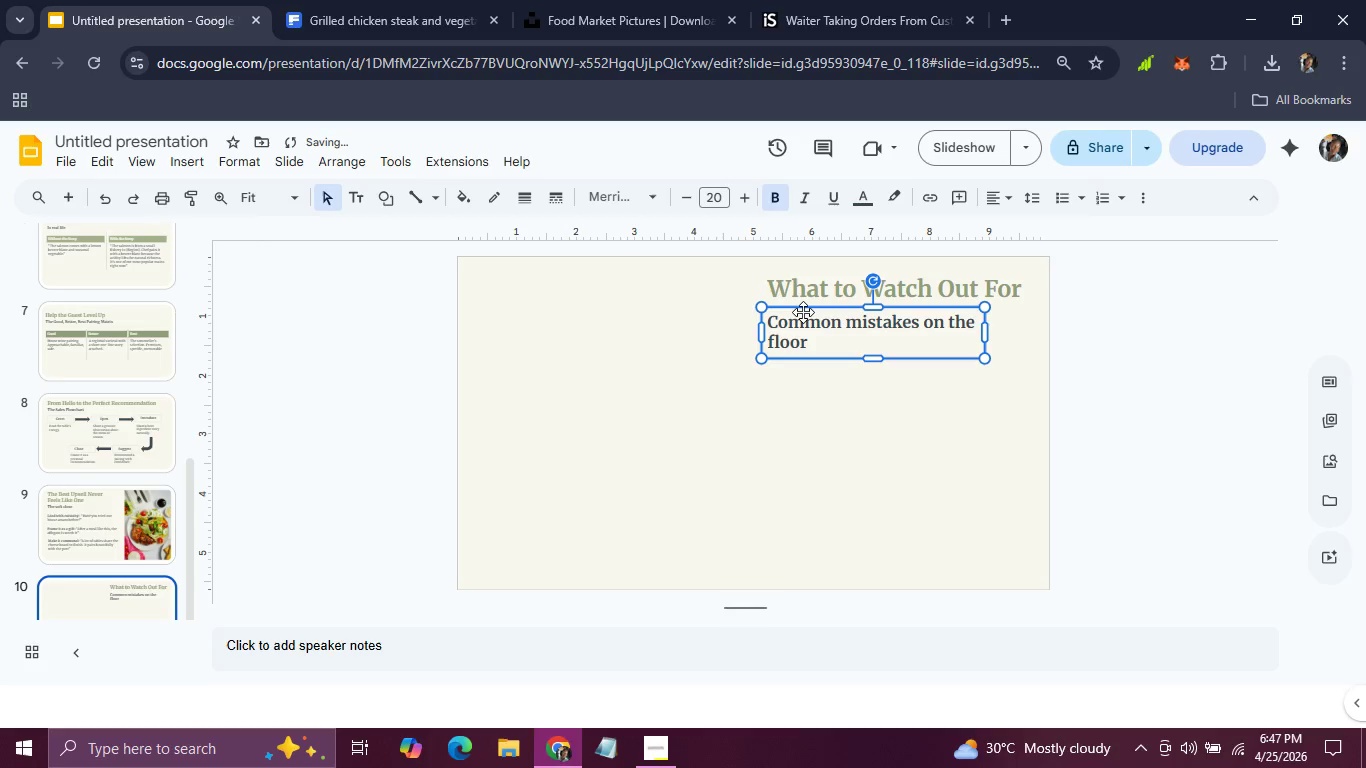 
key(ArrowUp)
 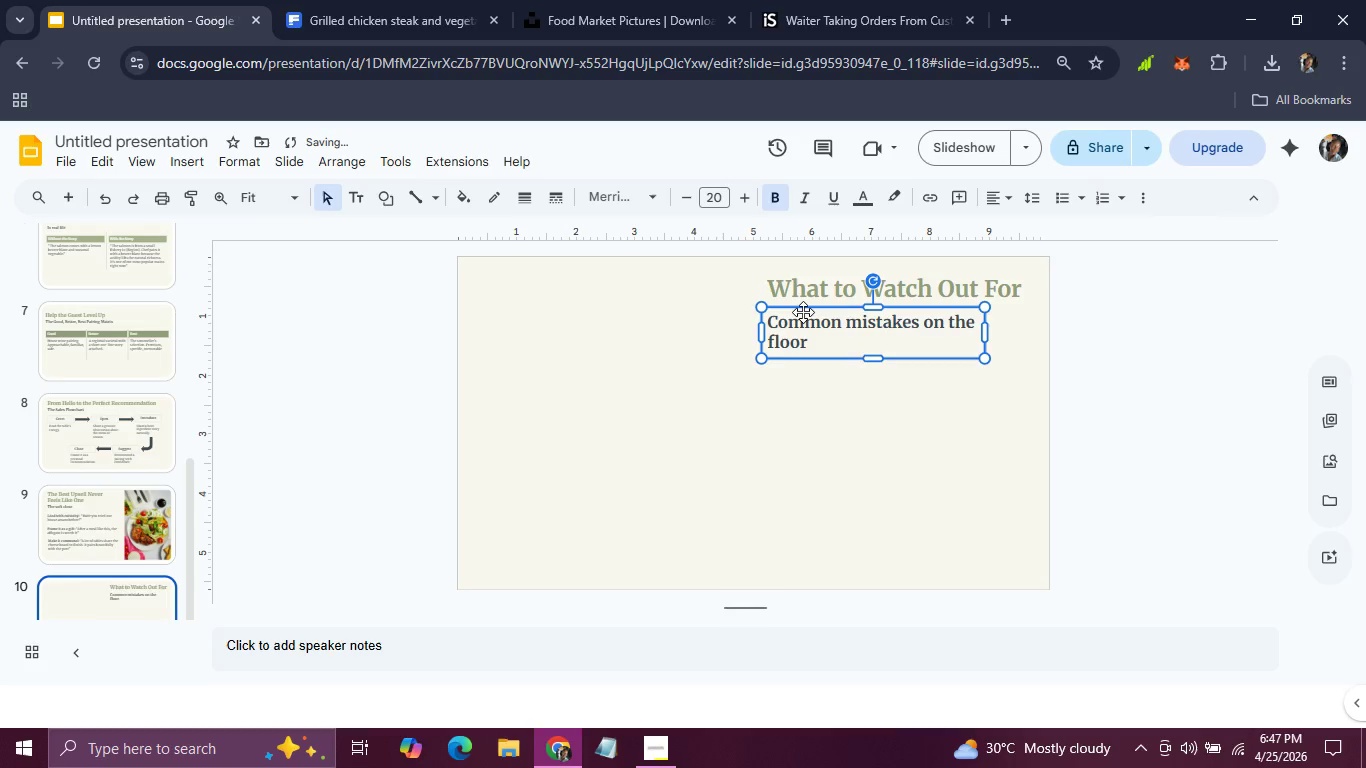 
key(ArrowUp)
 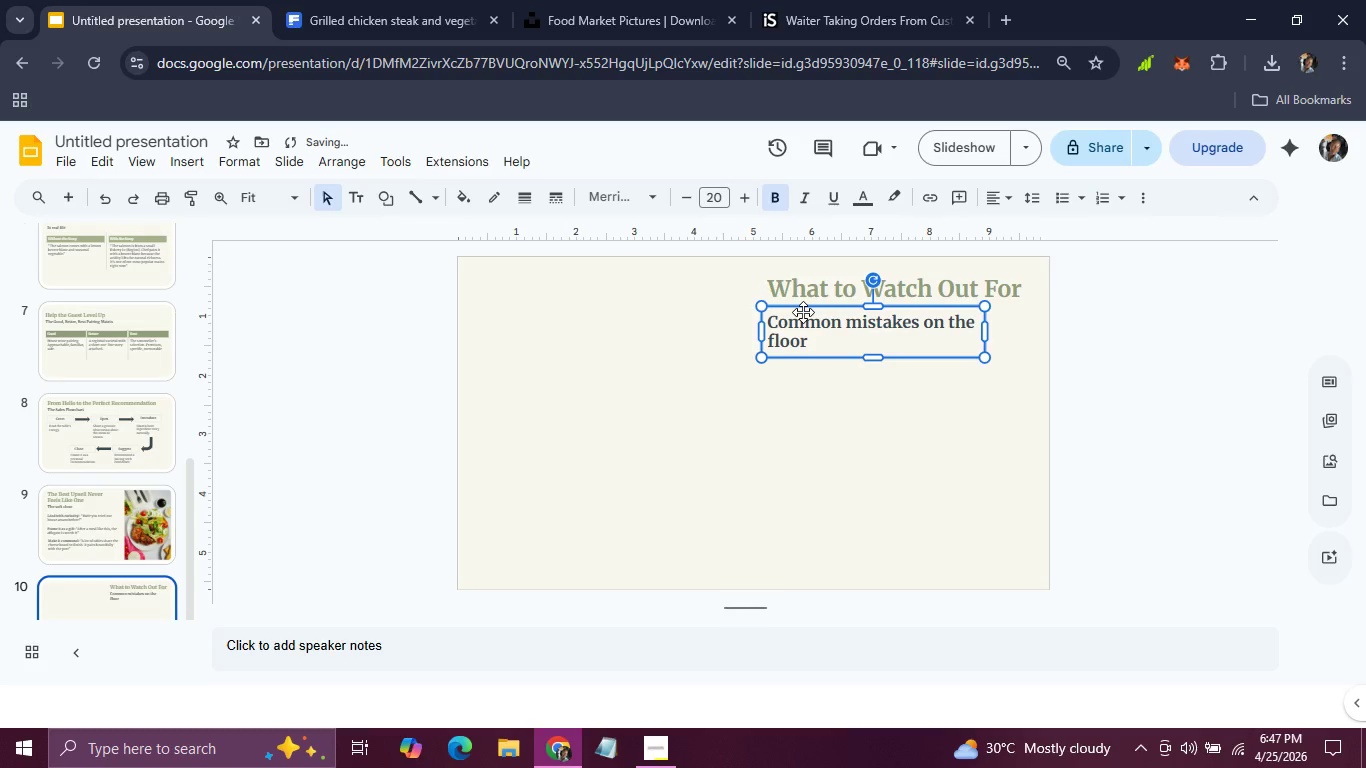 
key(ArrowUp)
 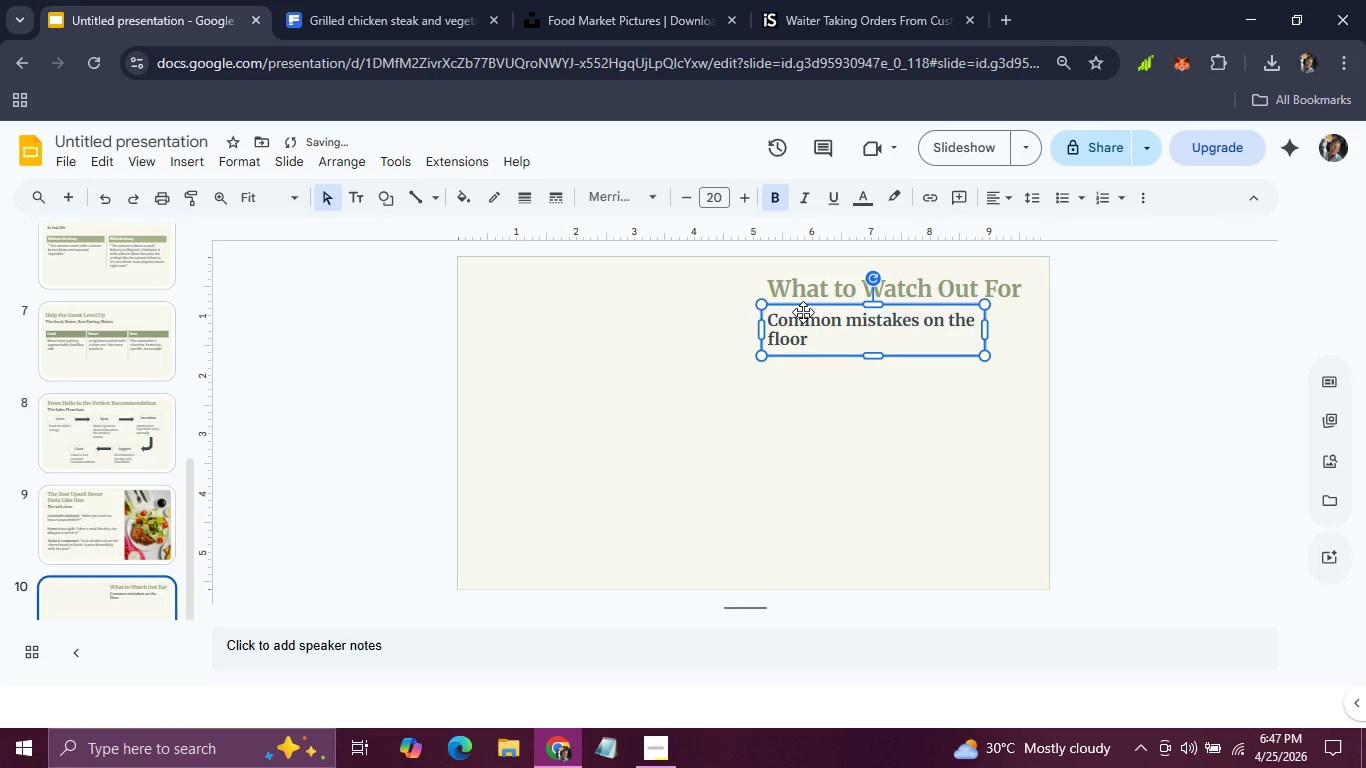 
key(ArrowUp)
 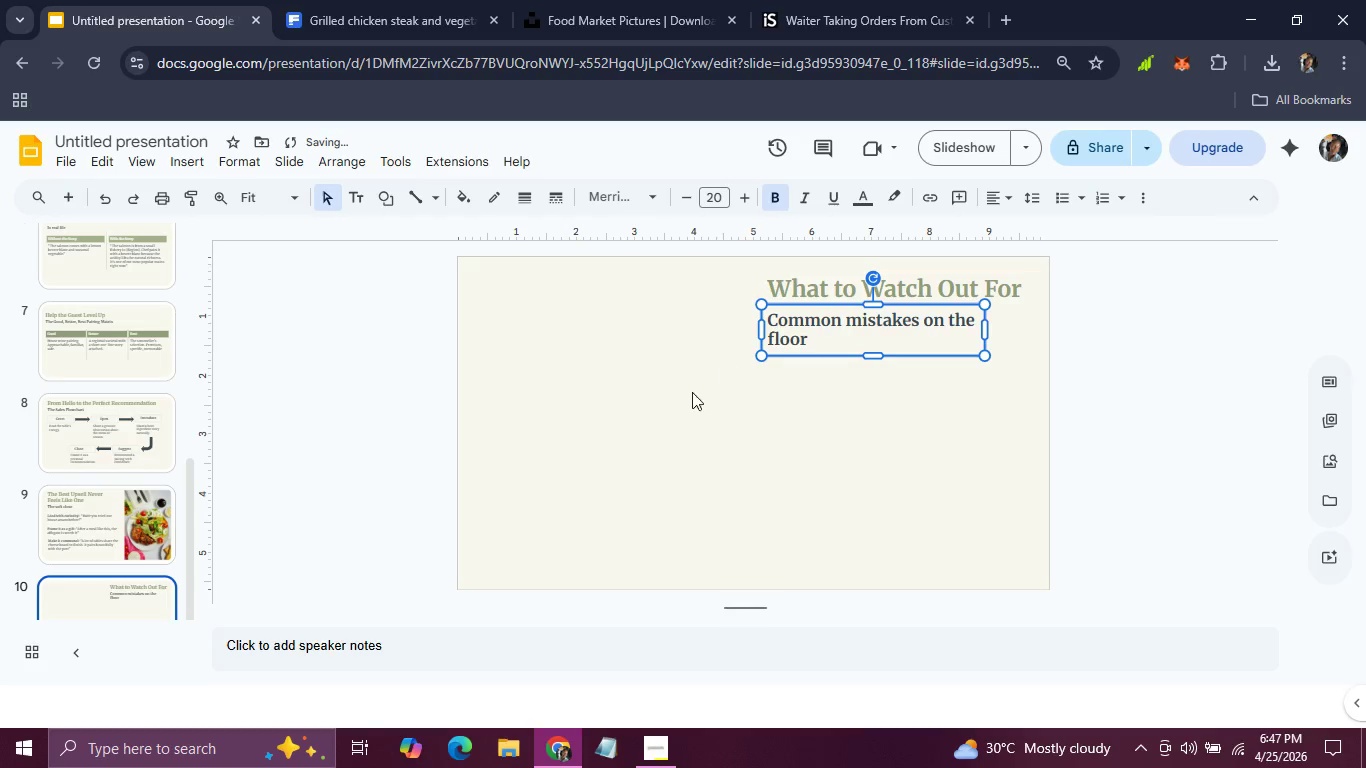 
left_click([680, 404])
 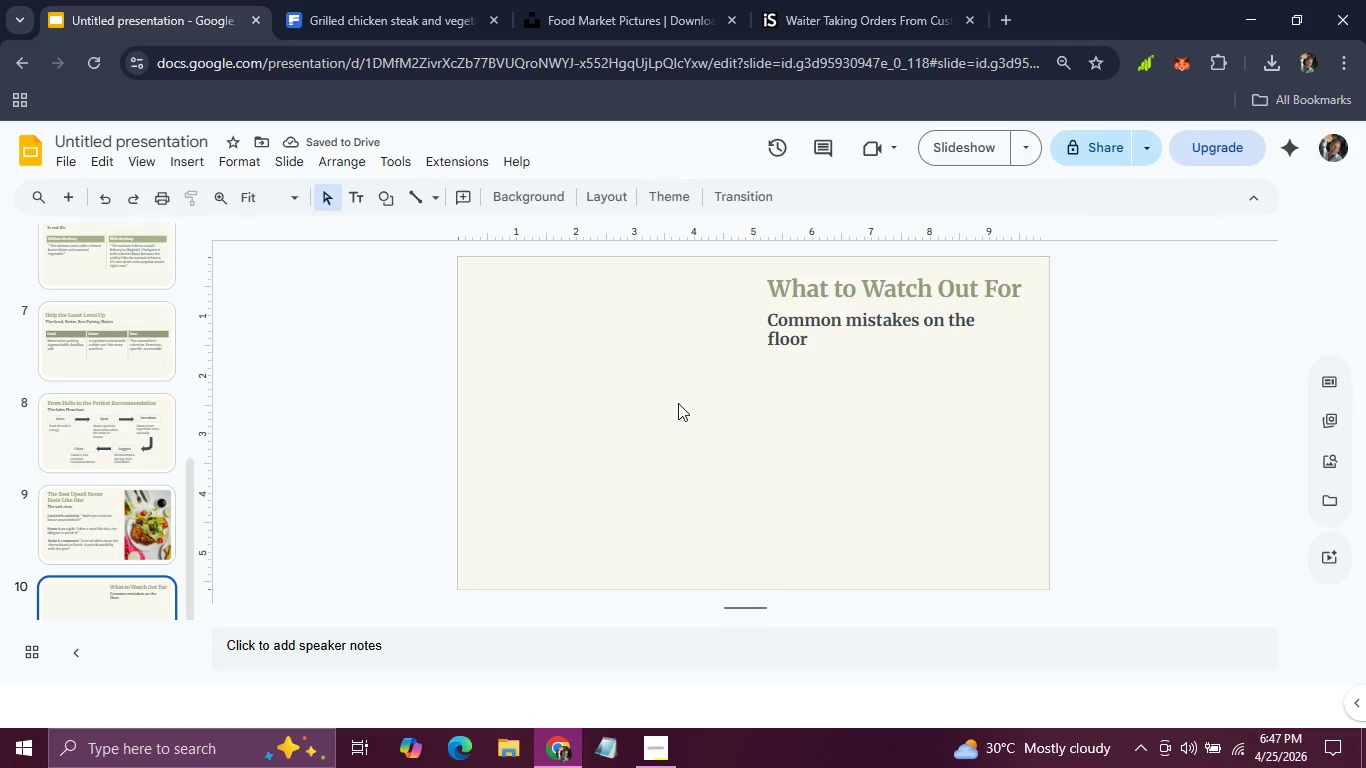 
left_click([611, 4])
 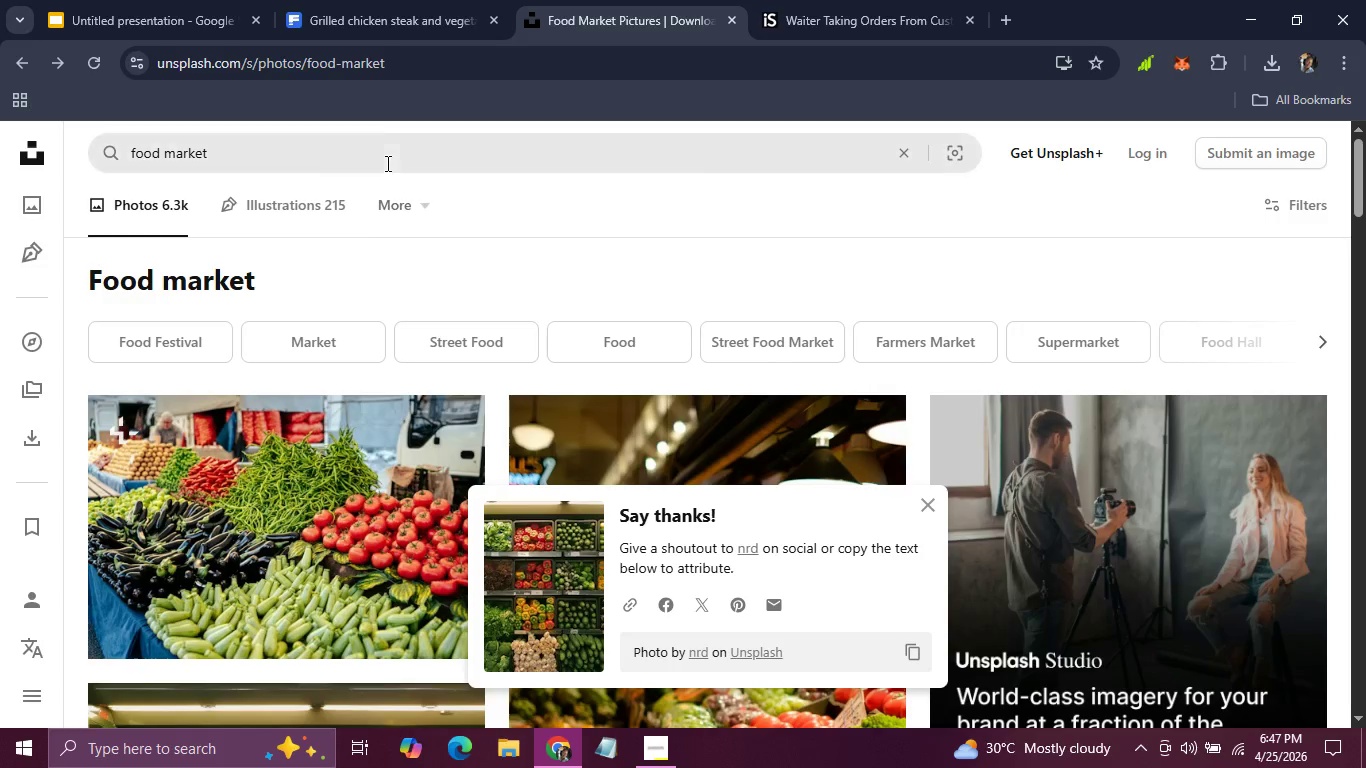 
left_click([383, 149])
 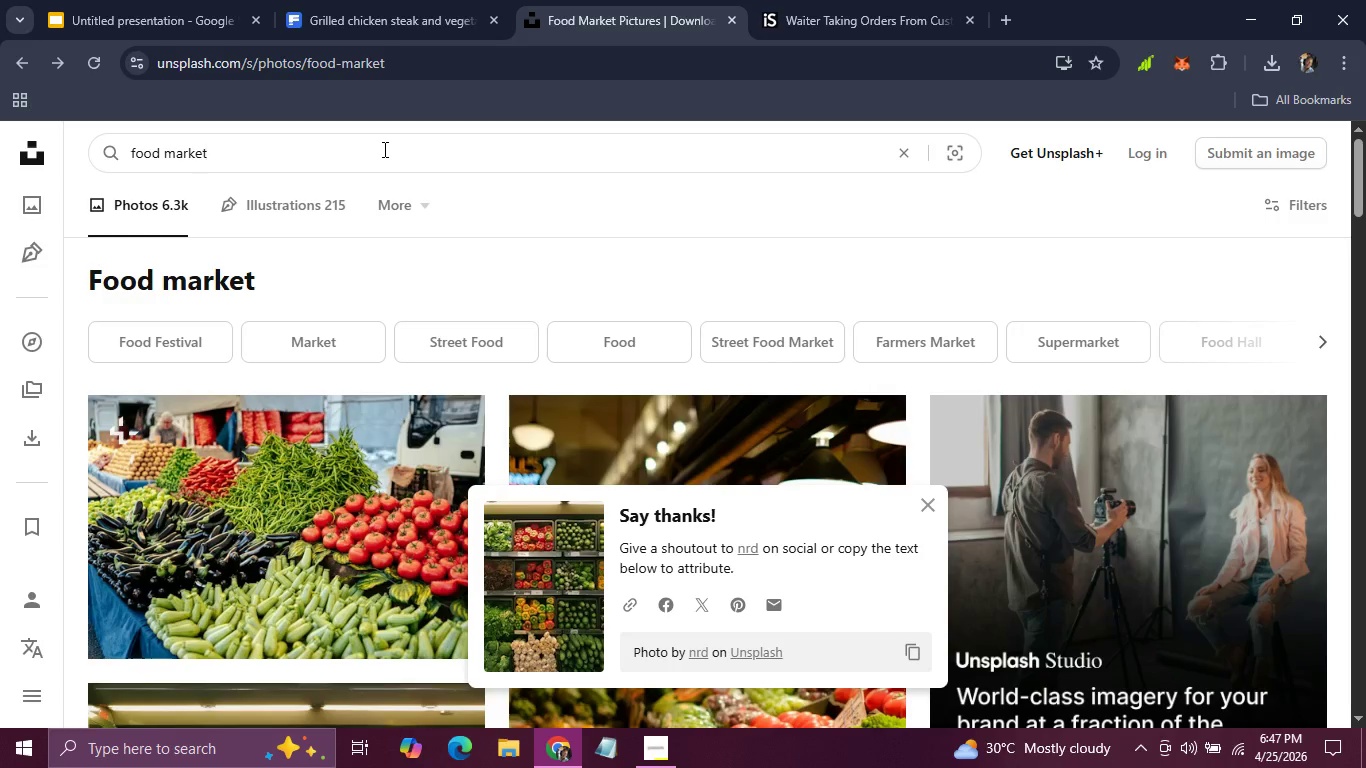 
left_click_drag(start_coordinate=[382, 149], to_coordinate=[99, 124])
 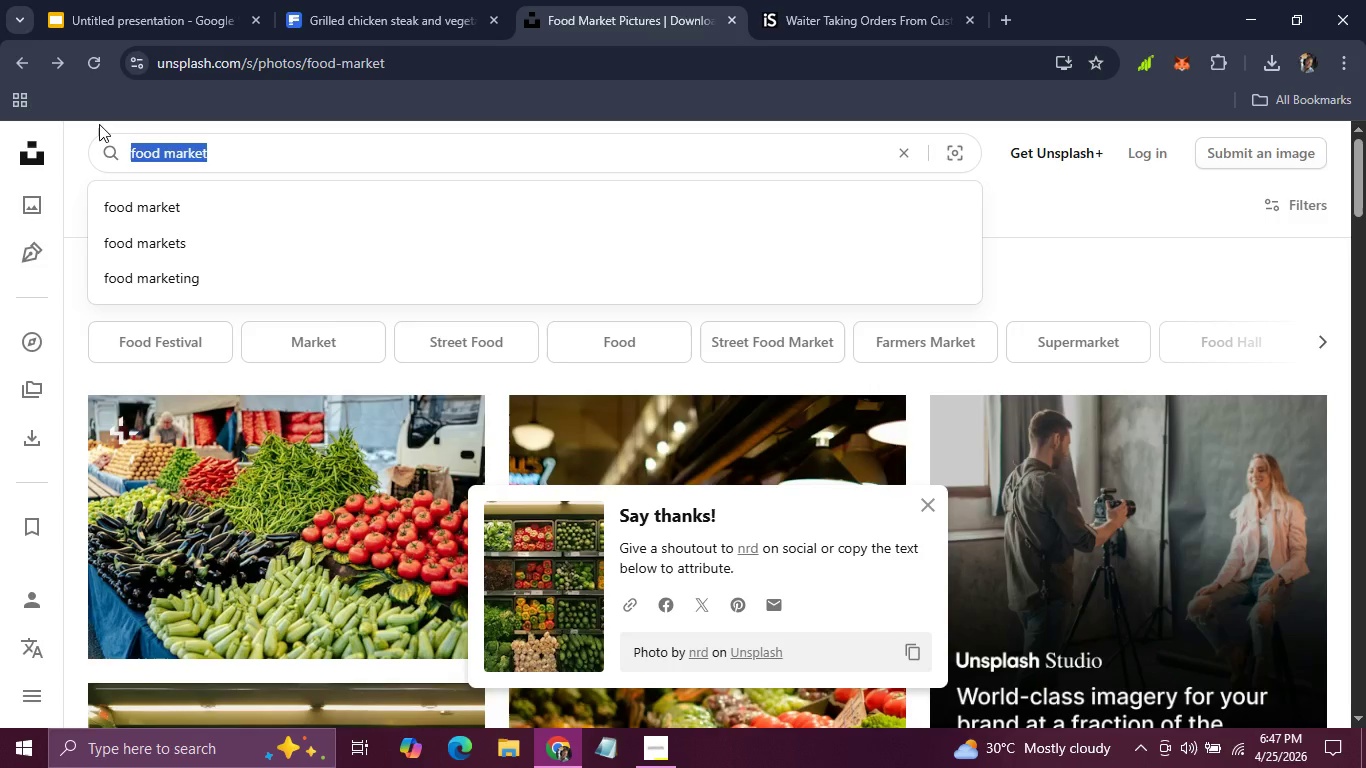 
type(a waiter with afood)
 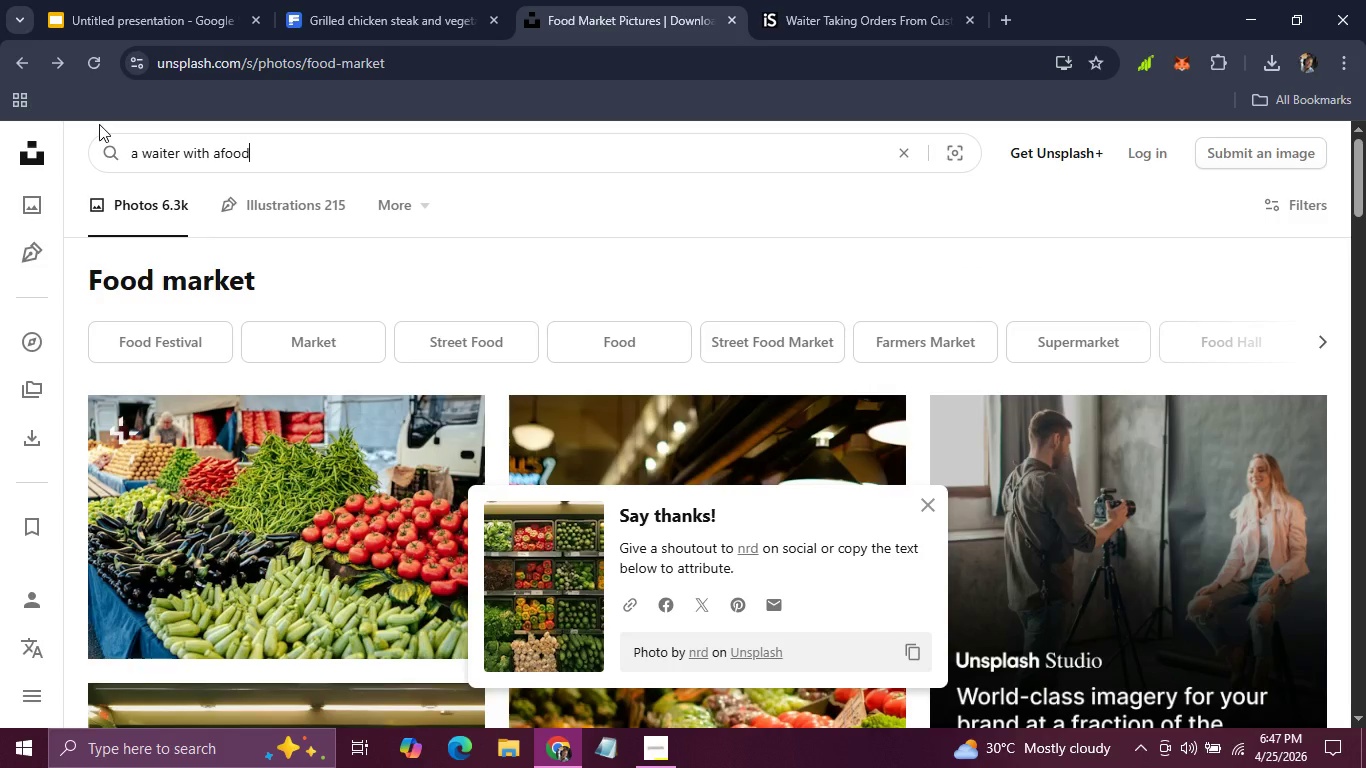 
key(Enter)
 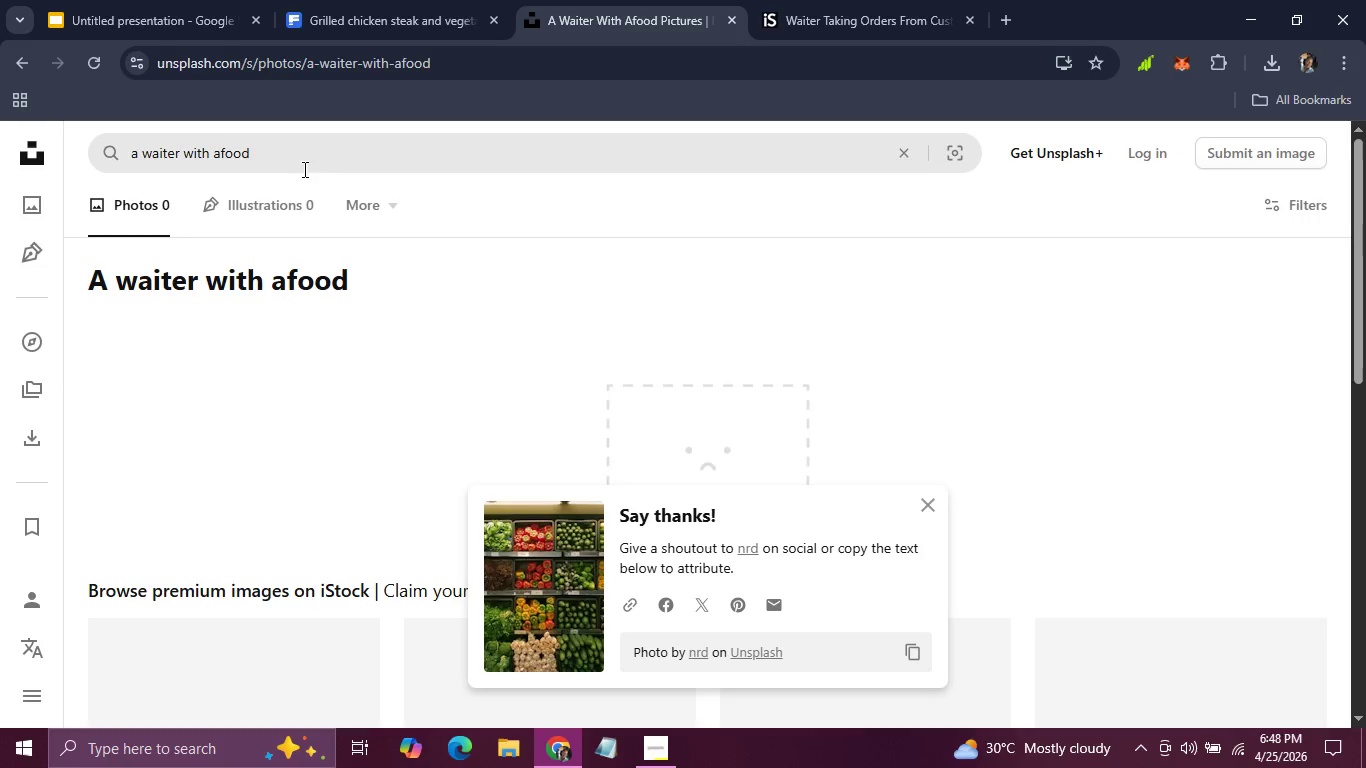 
left_click([217, 149])
 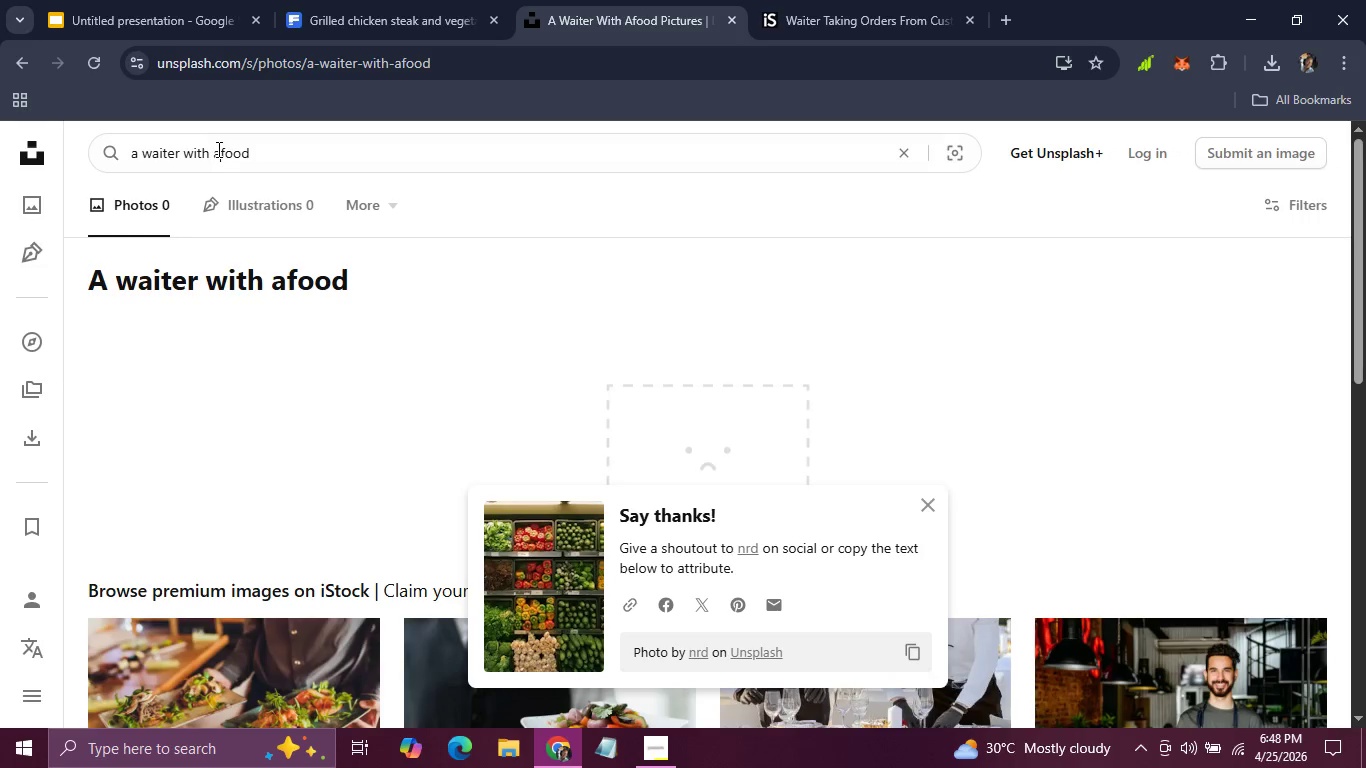 
key(Space)
 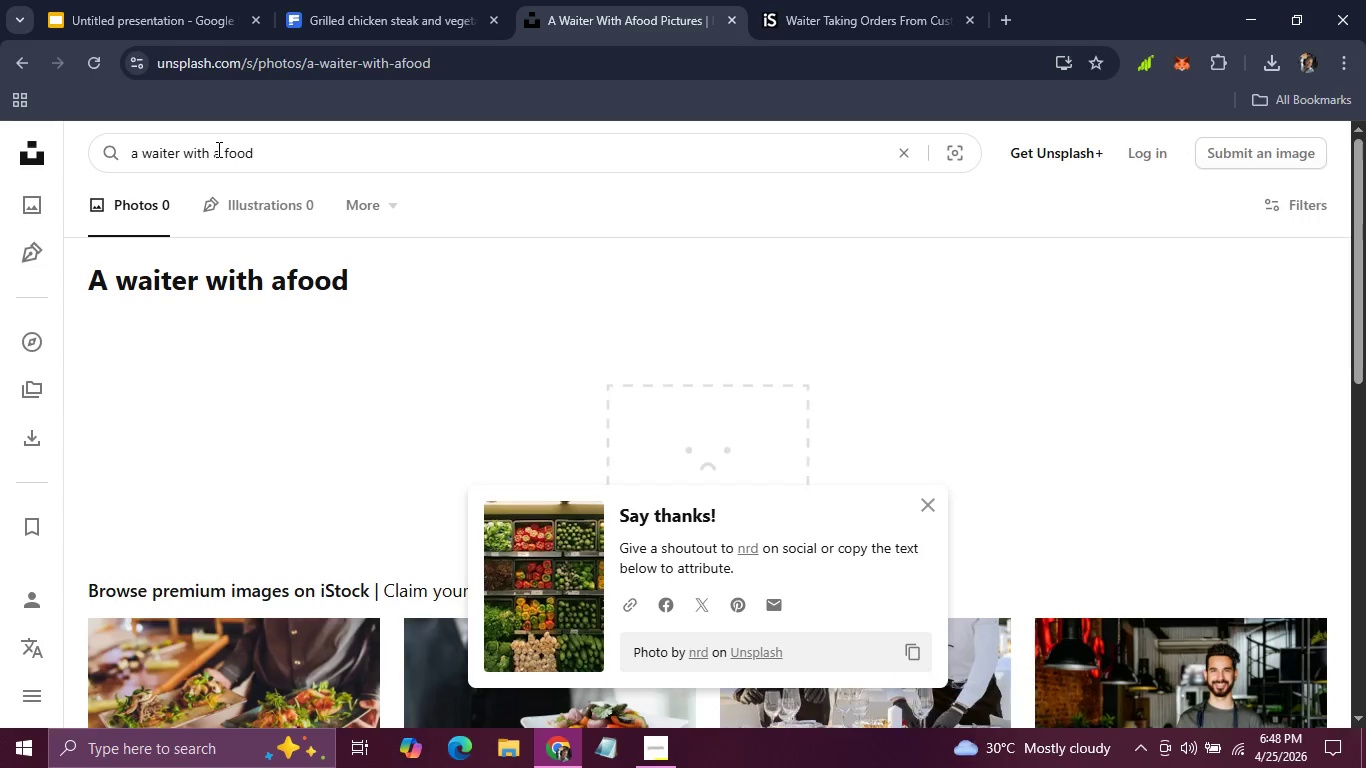 
key(Enter)
 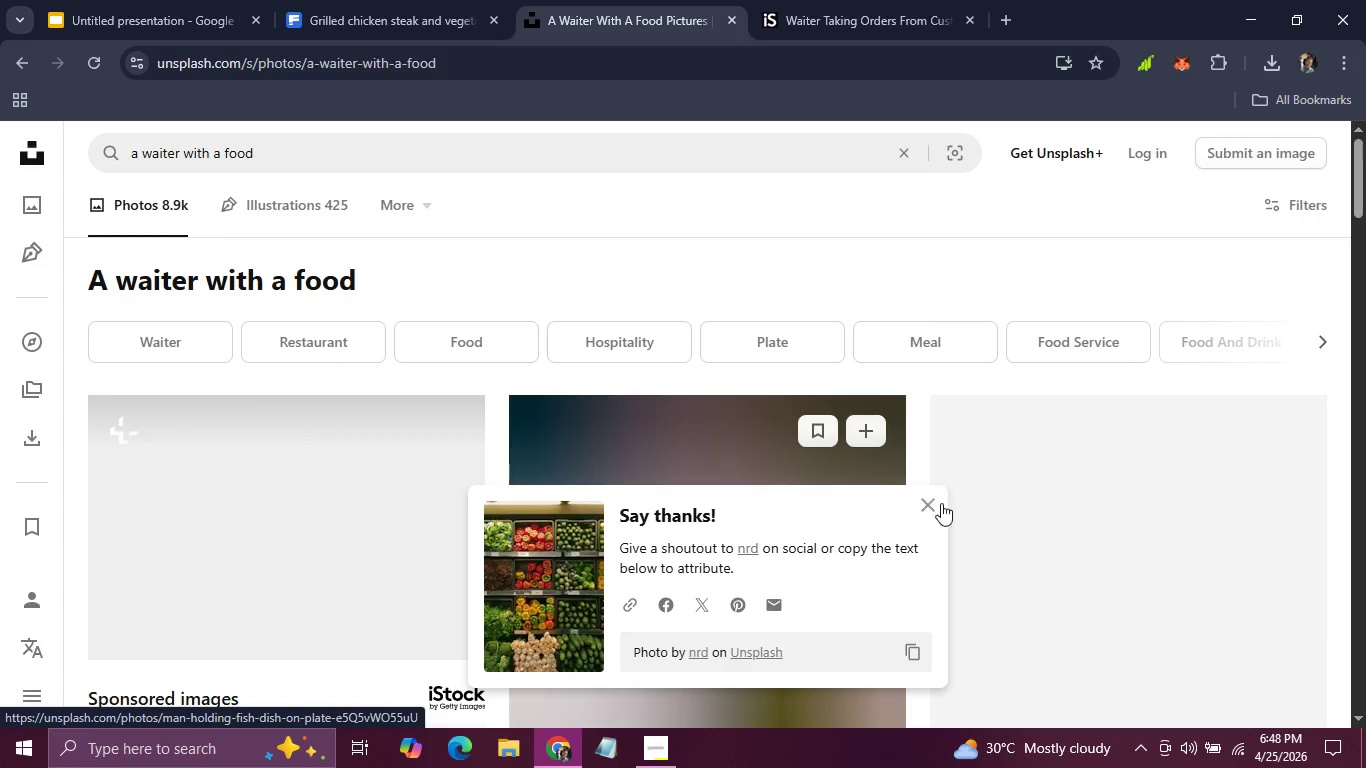 
left_click([923, 507])
 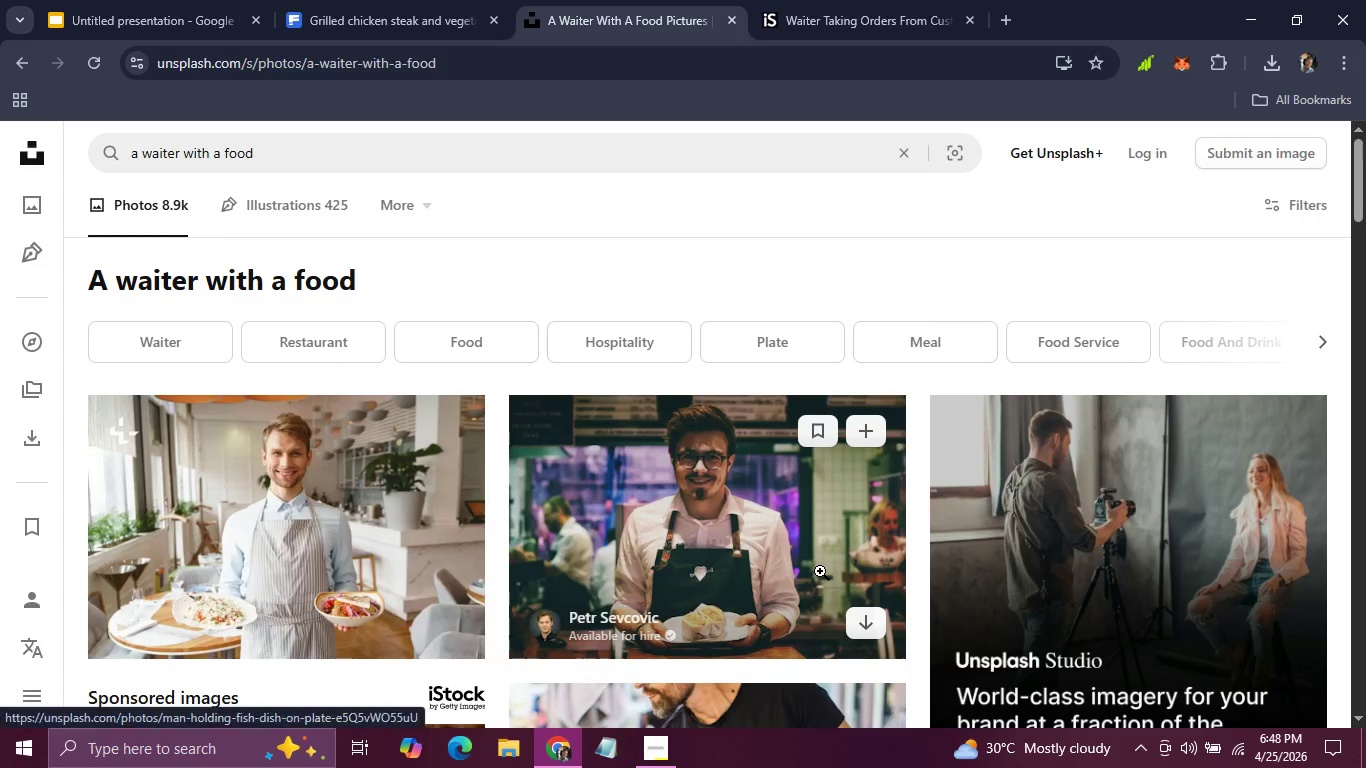 
scroll: coordinate [820, 571], scroll_direction: down, amount: 11.0
 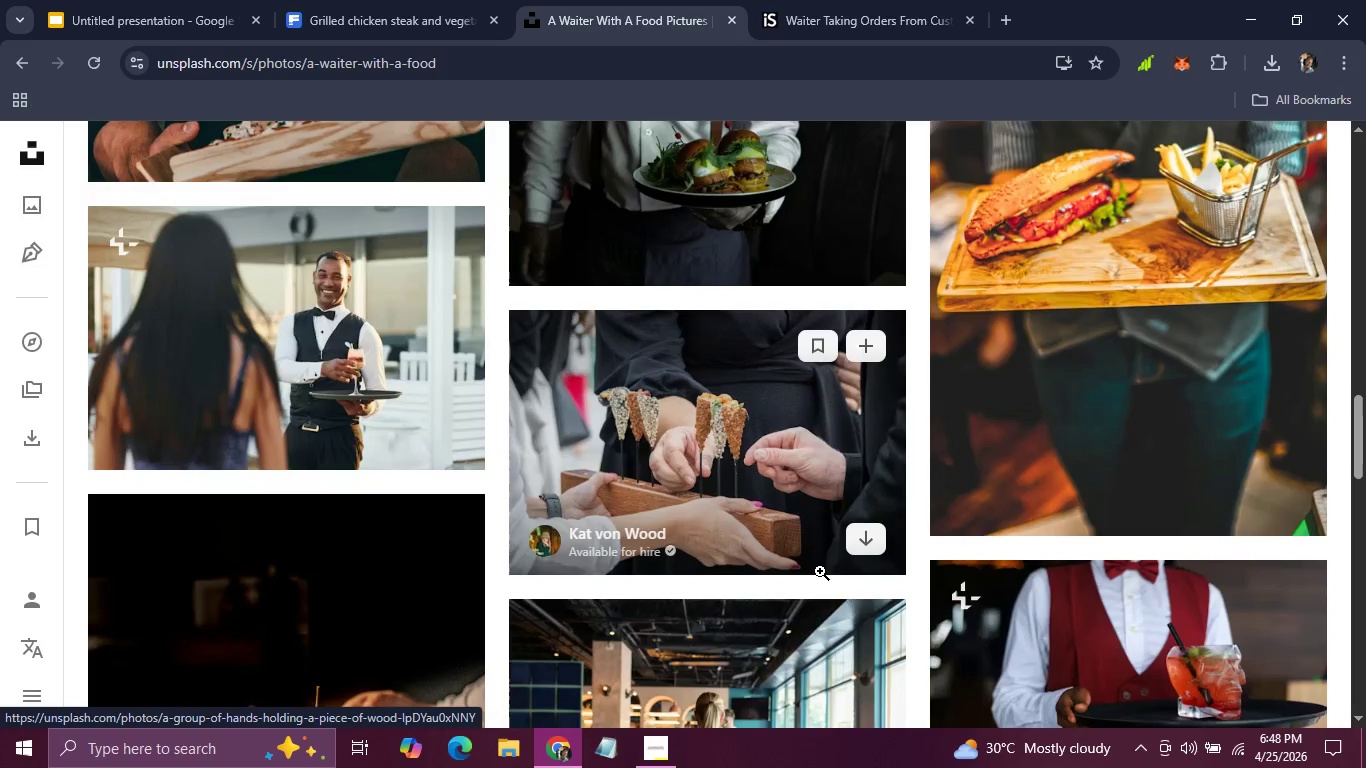 
scroll: coordinate [820, 571], scroll_direction: none, amount: 0.0
 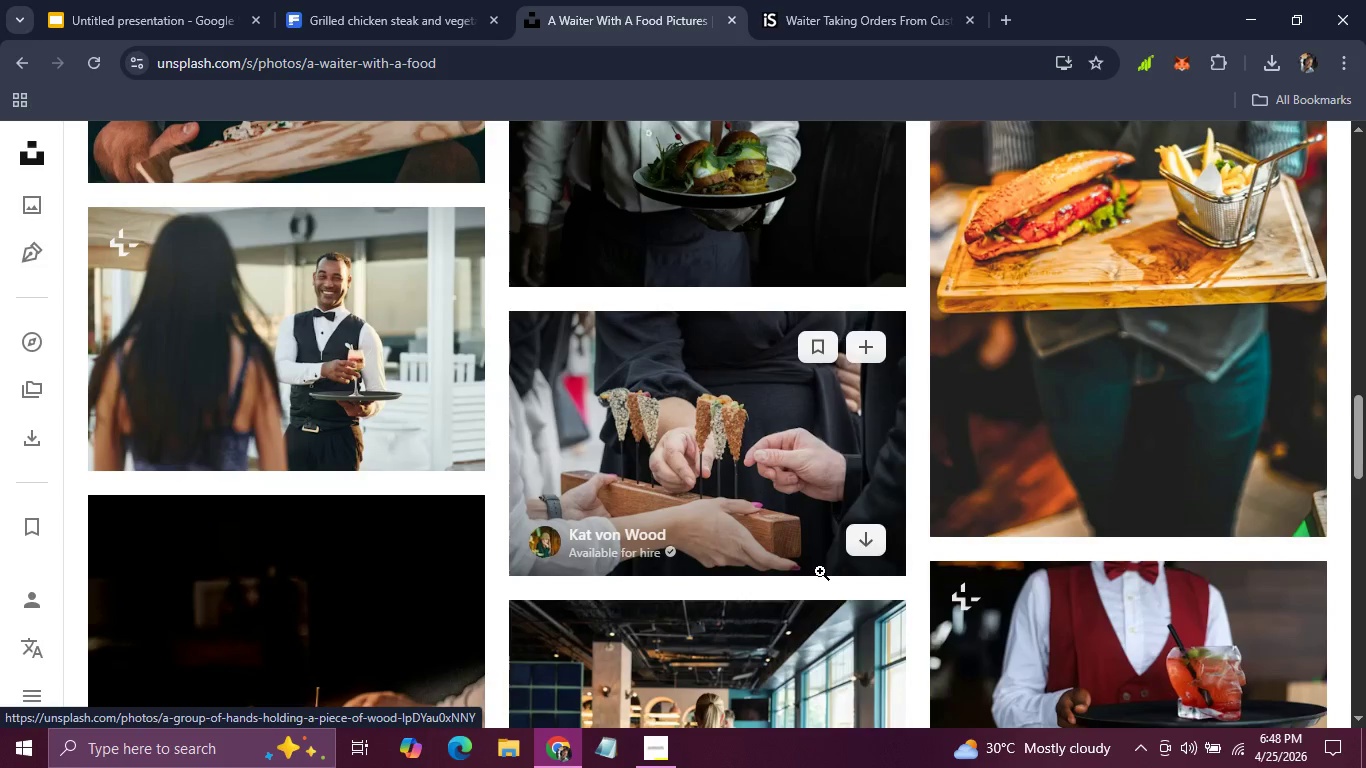 
scroll: coordinate [820, 571], scroll_direction: up, amount: 1.0
 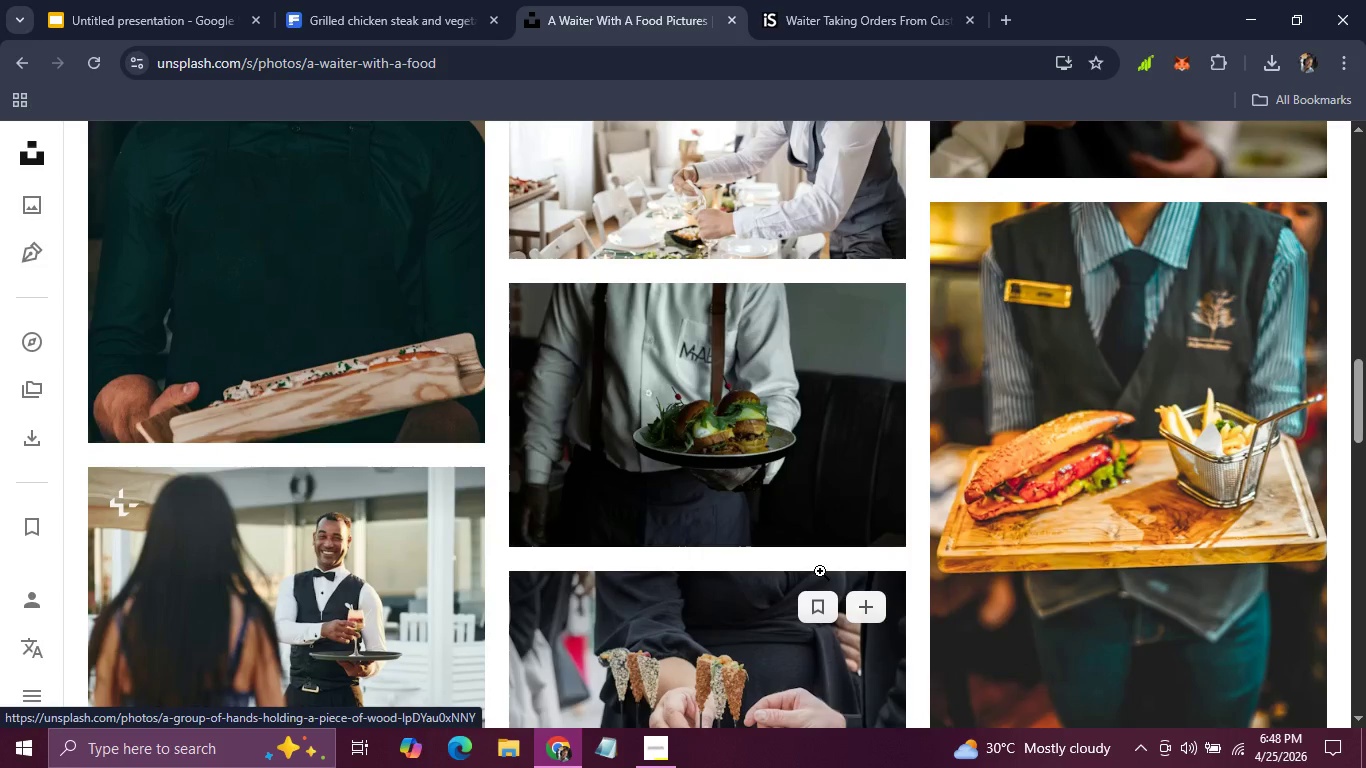 
scroll: coordinate [1171, 452], scroll_direction: down, amount: 8.0
 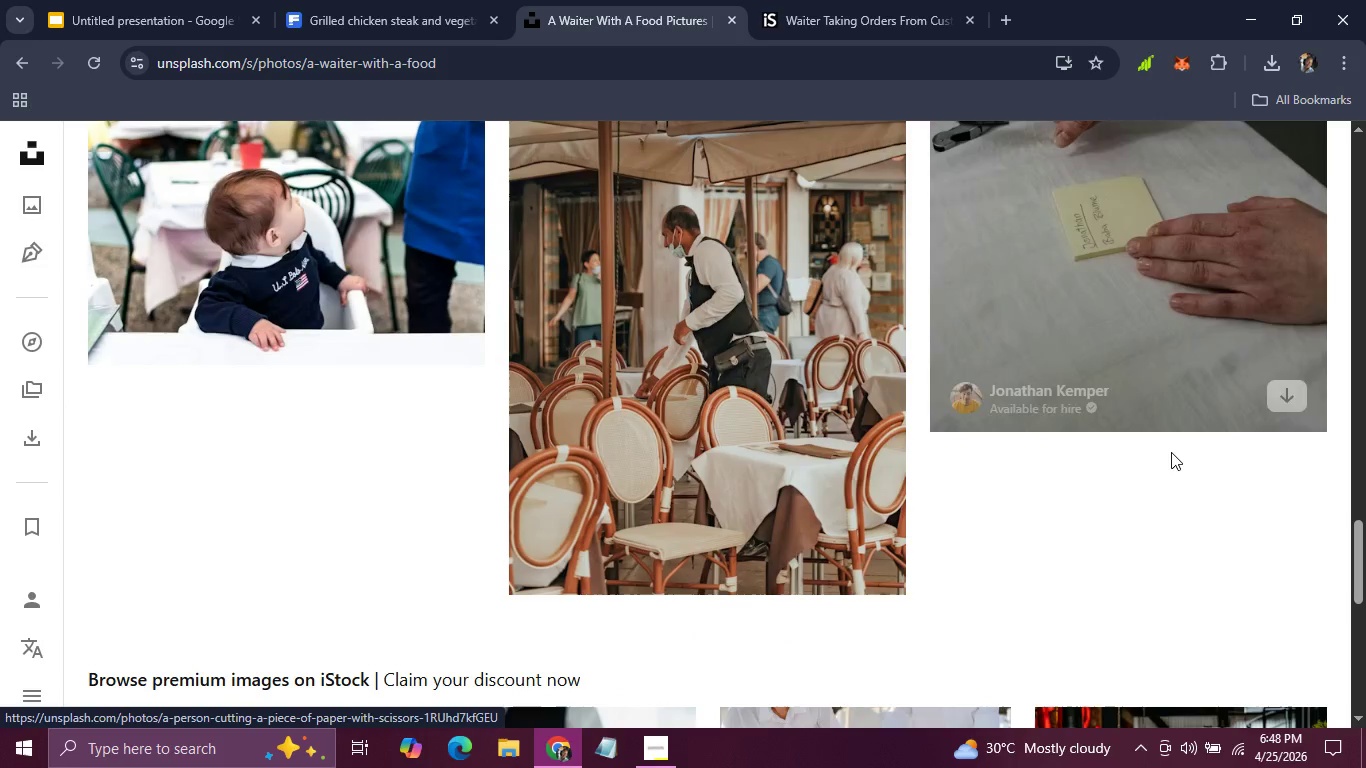 
scroll: coordinate [1171, 452], scroll_direction: up, amount: 11.0
 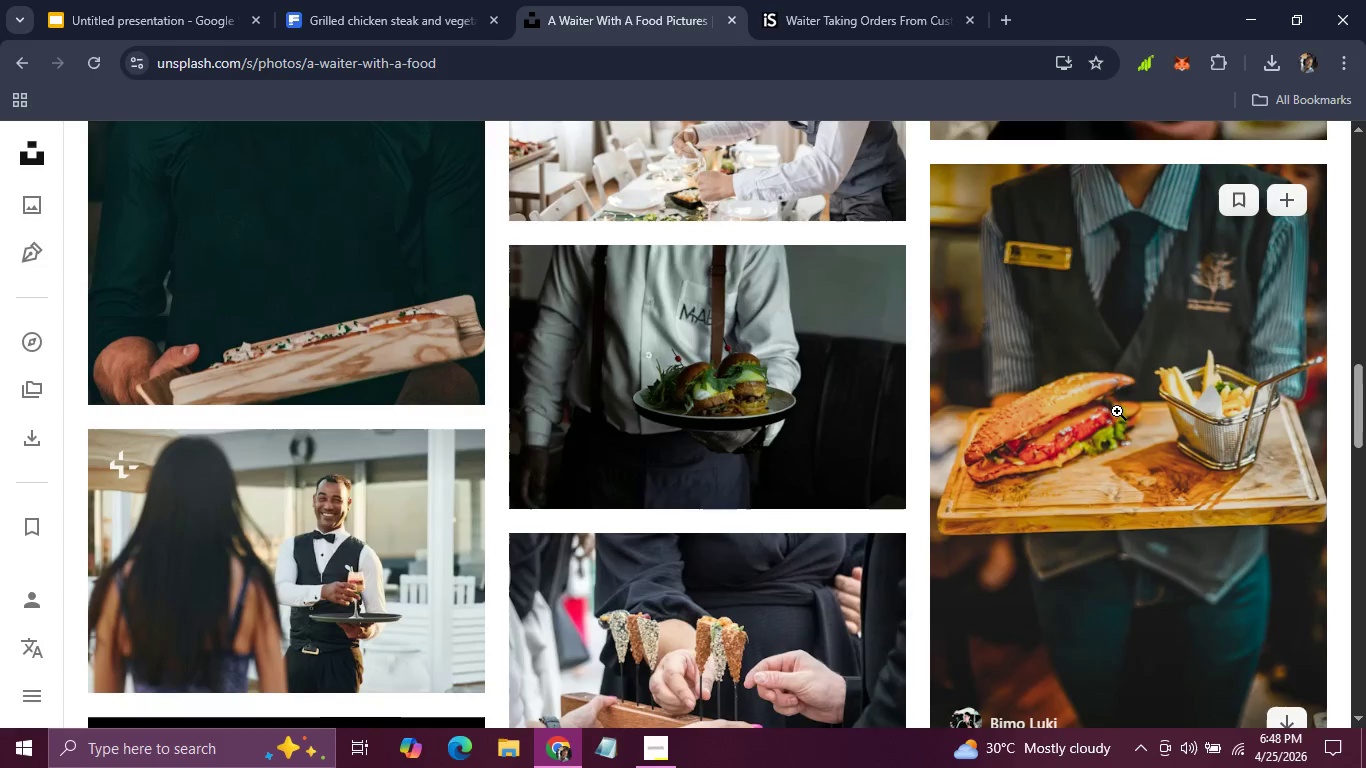 
left_click([1117, 411])
 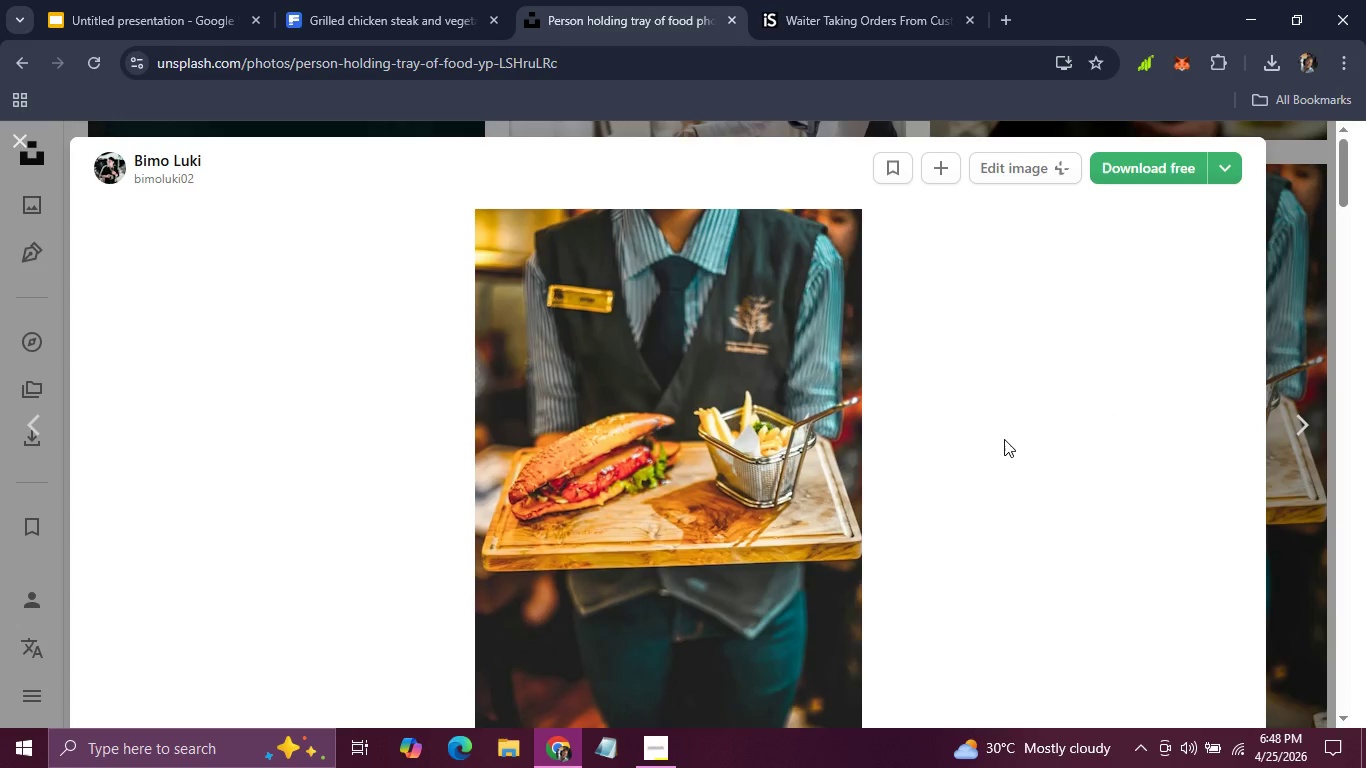 
scroll: coordinate [1004, 439], scroll_direction: none, amount: 0.0
 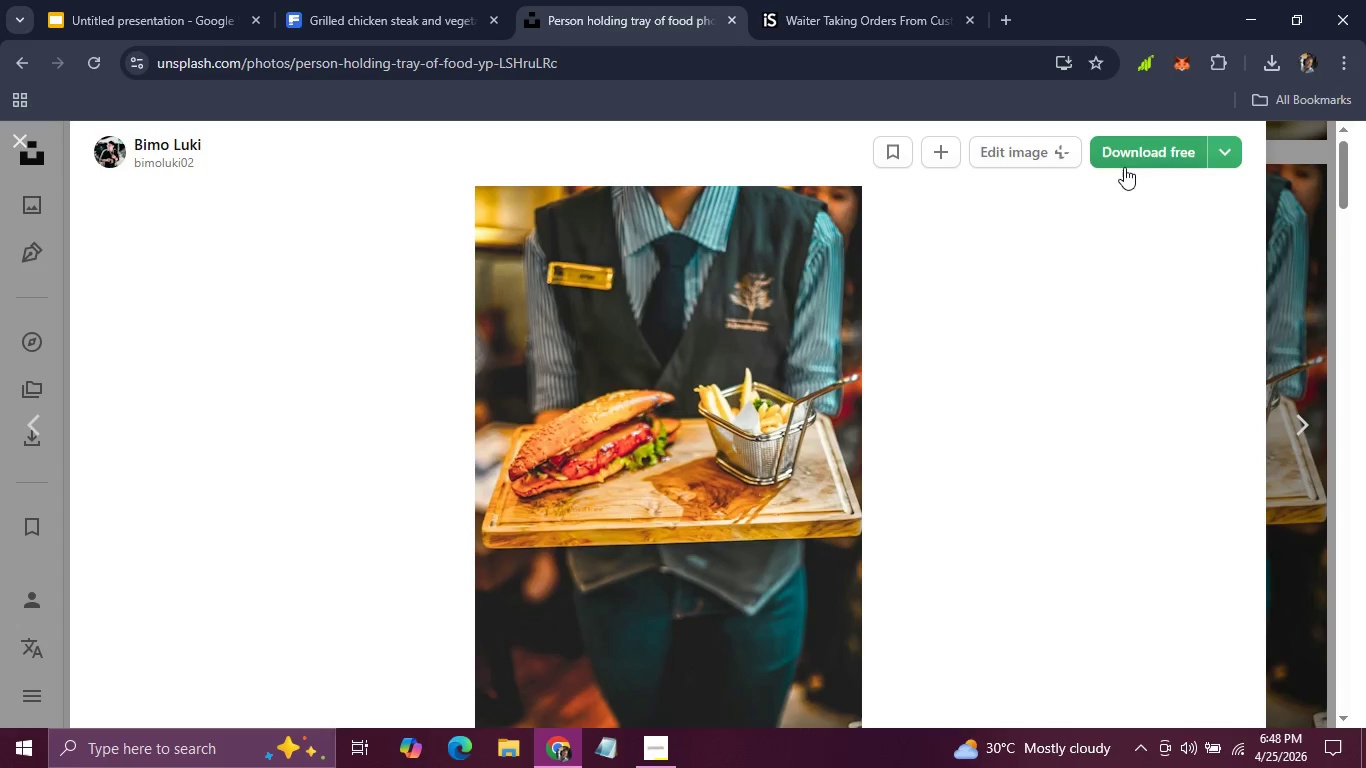 
left_click([1132, 156])
 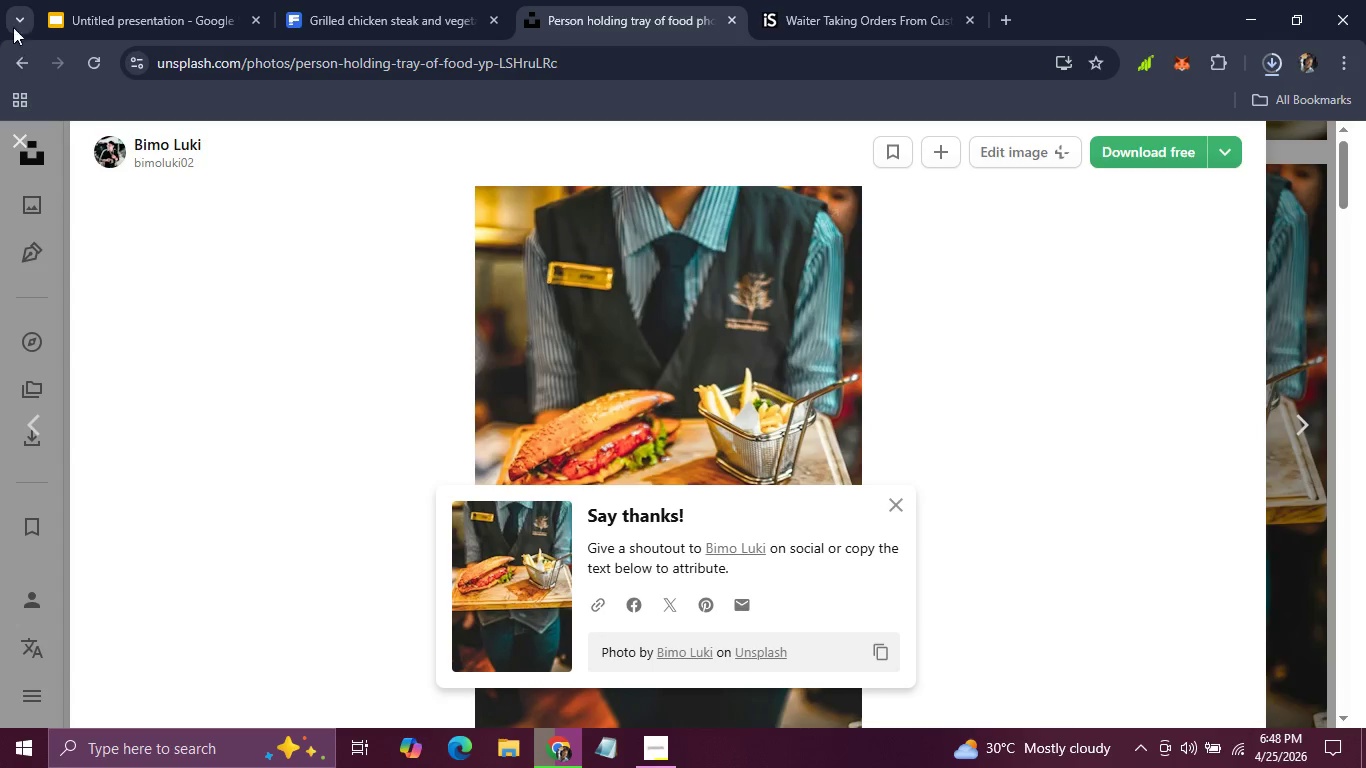 
left_click([117, 2])
 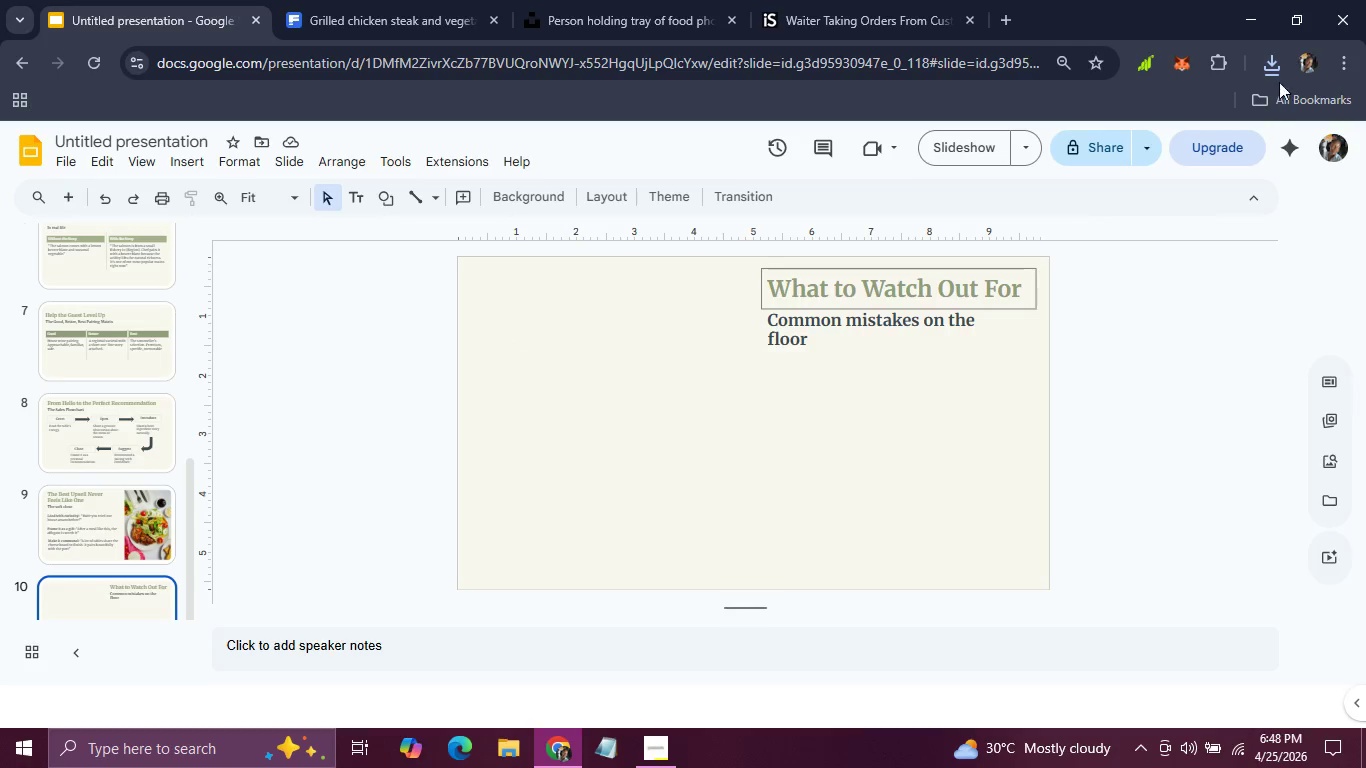 
left_click([1274, 65])
 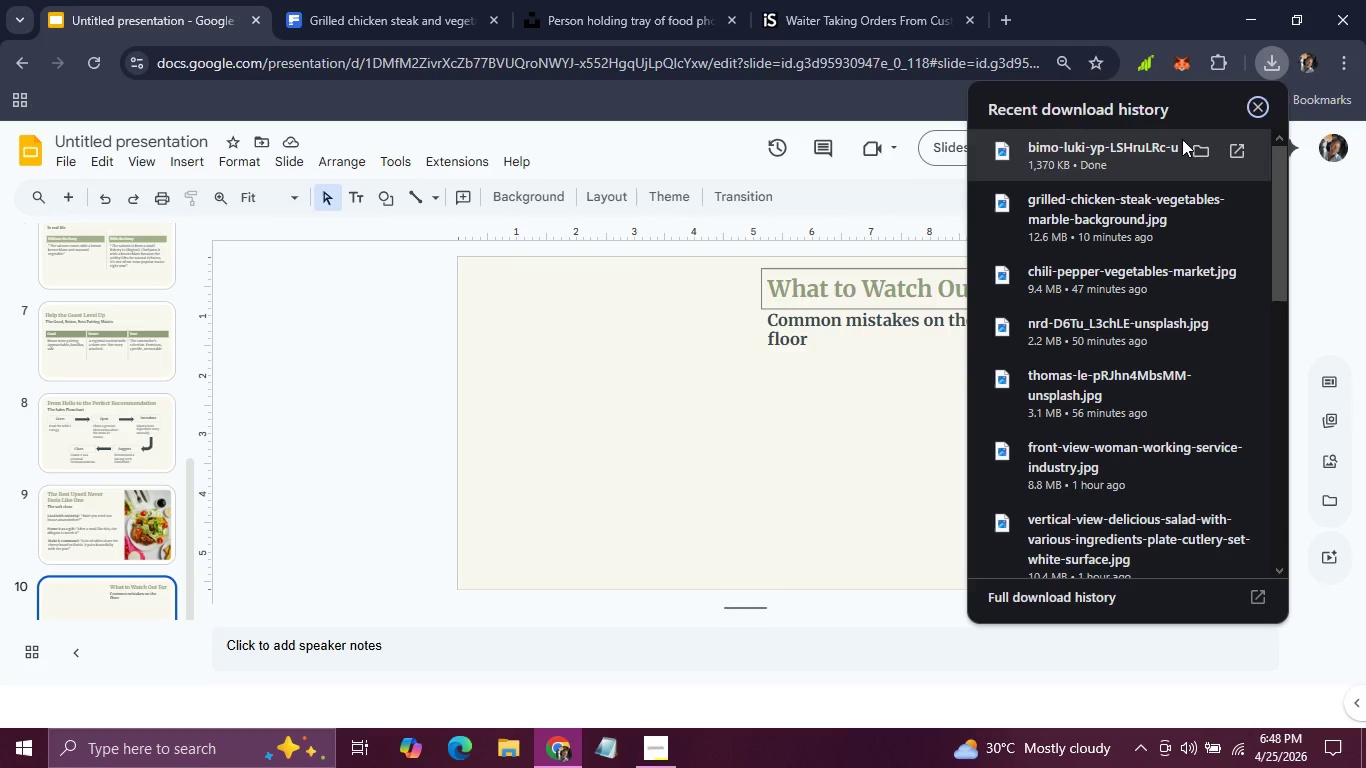 
left_click_drag(start_coordinate=[1182, 139], to_coordinate=[602, 390])
 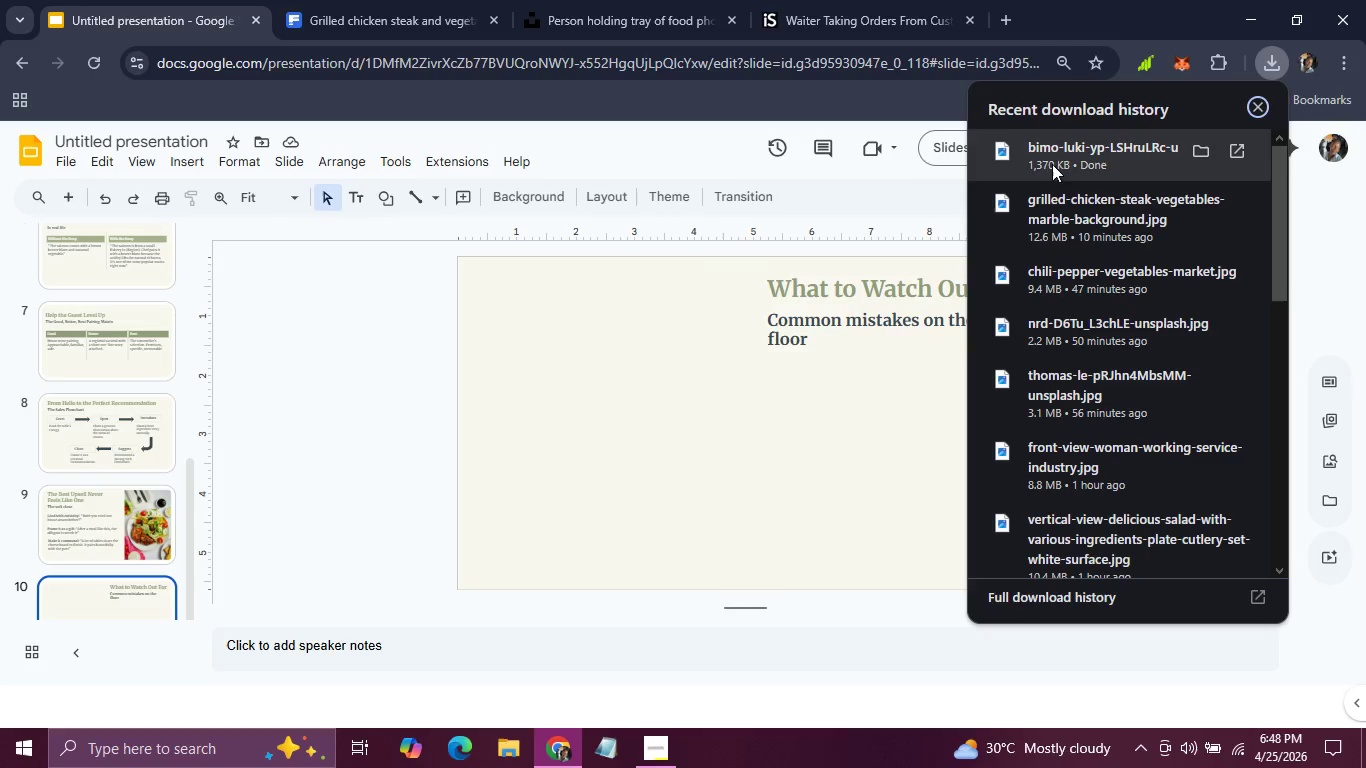 
left_click_drag(start_coordinate=[1054, 160], to_coordinate=[591, 396])
 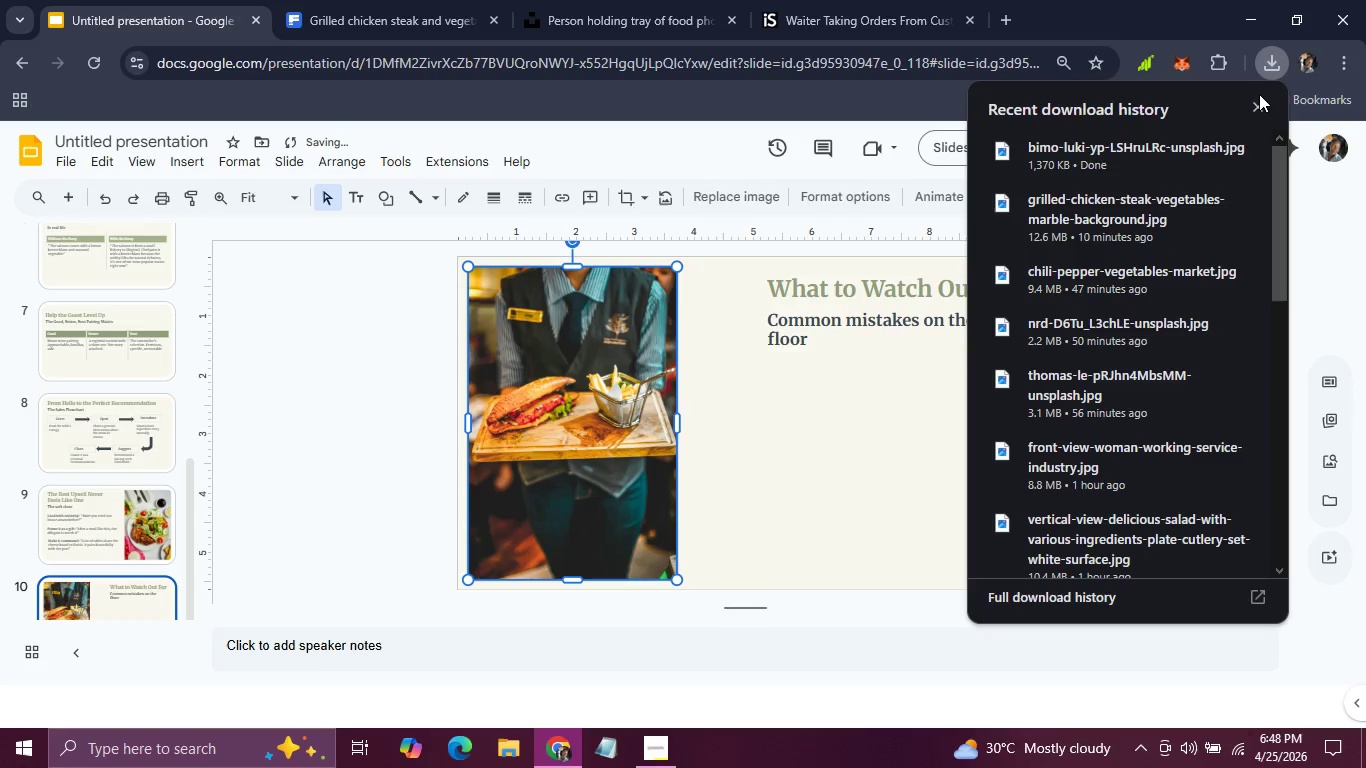 
left_click([1259, 94])
 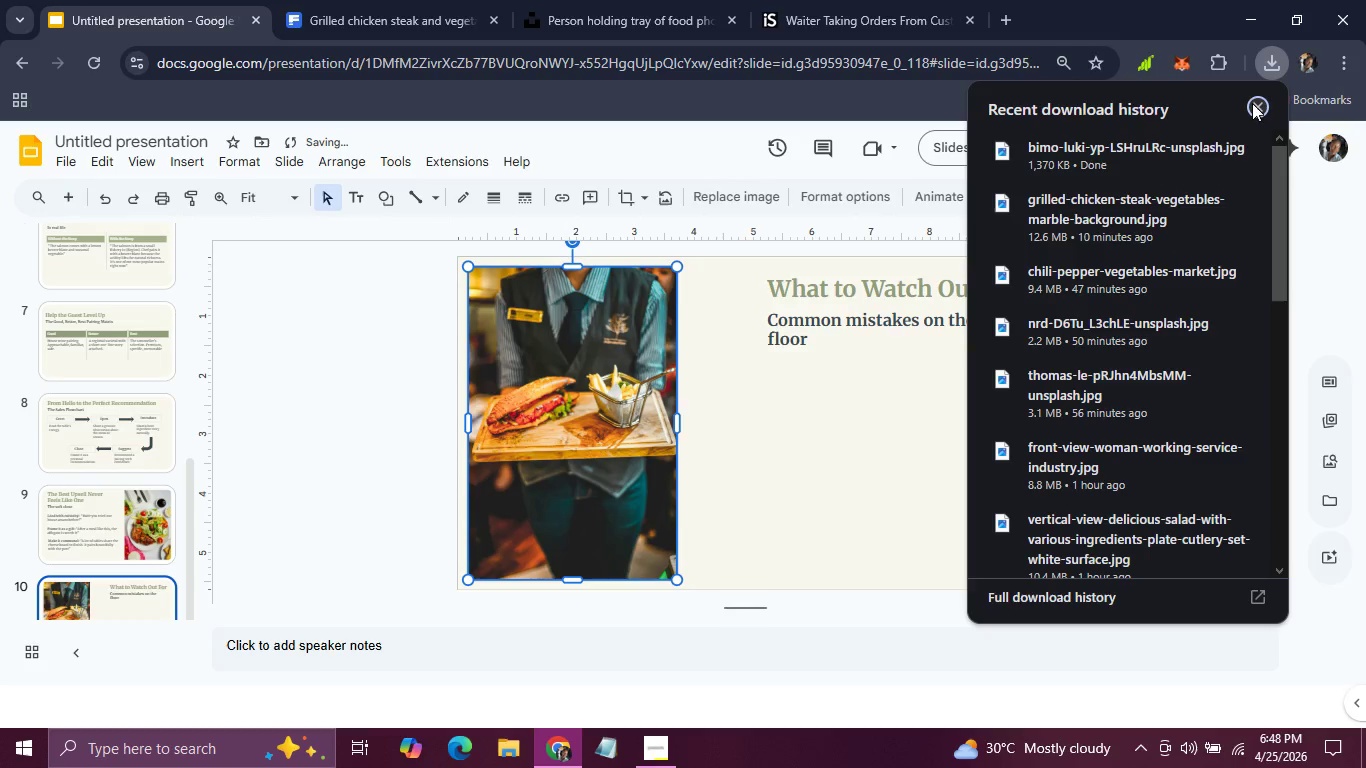 
left_click([1252, 106])
 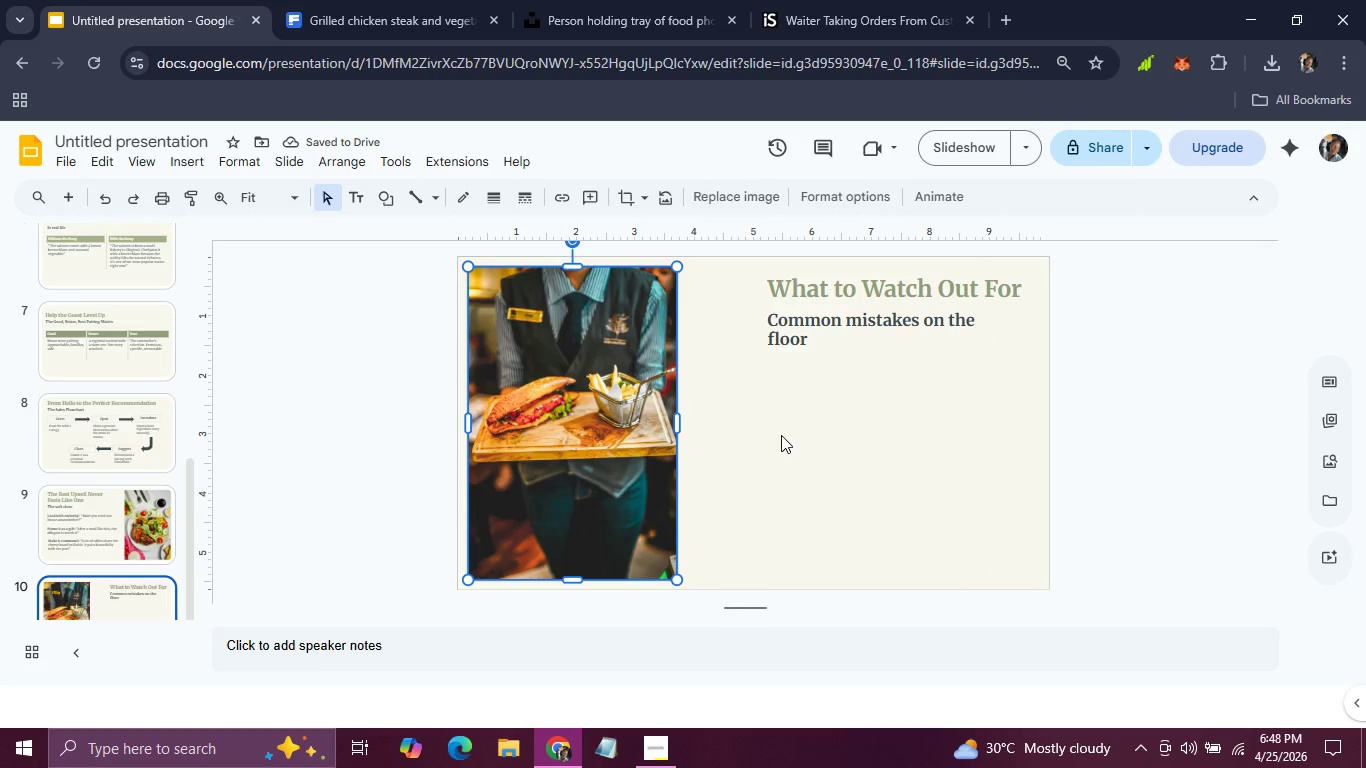 
hold_key(key=AltLeft, duration=0.53)
 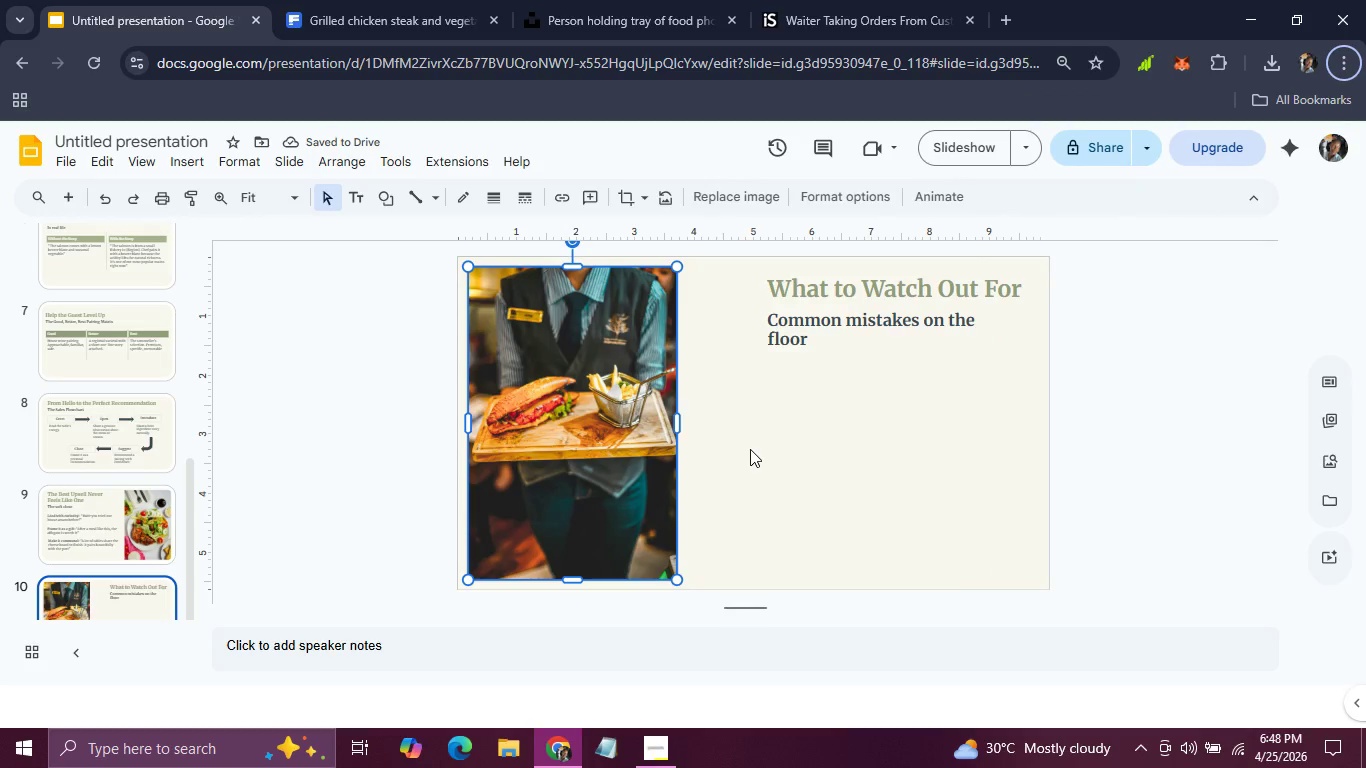 
left_click([750, 449])
 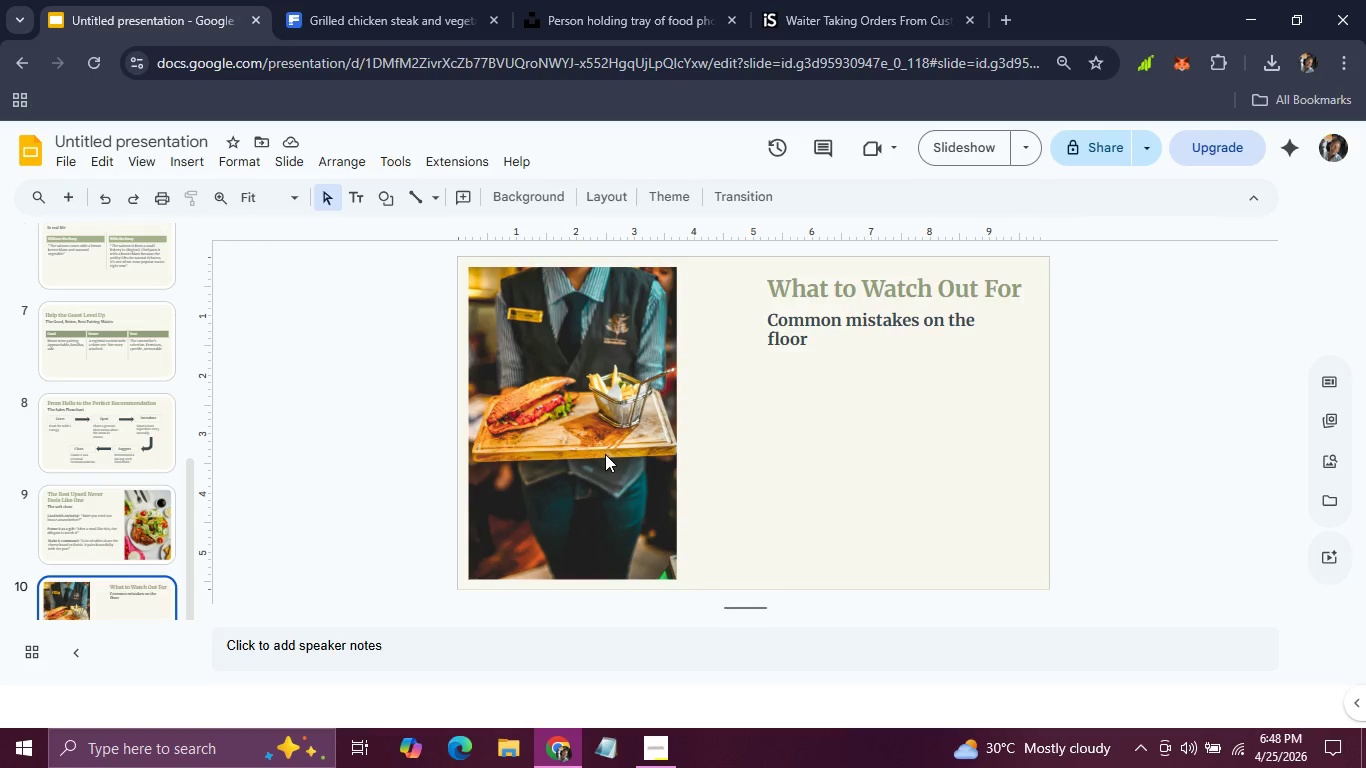 
left_click([605, 454])
 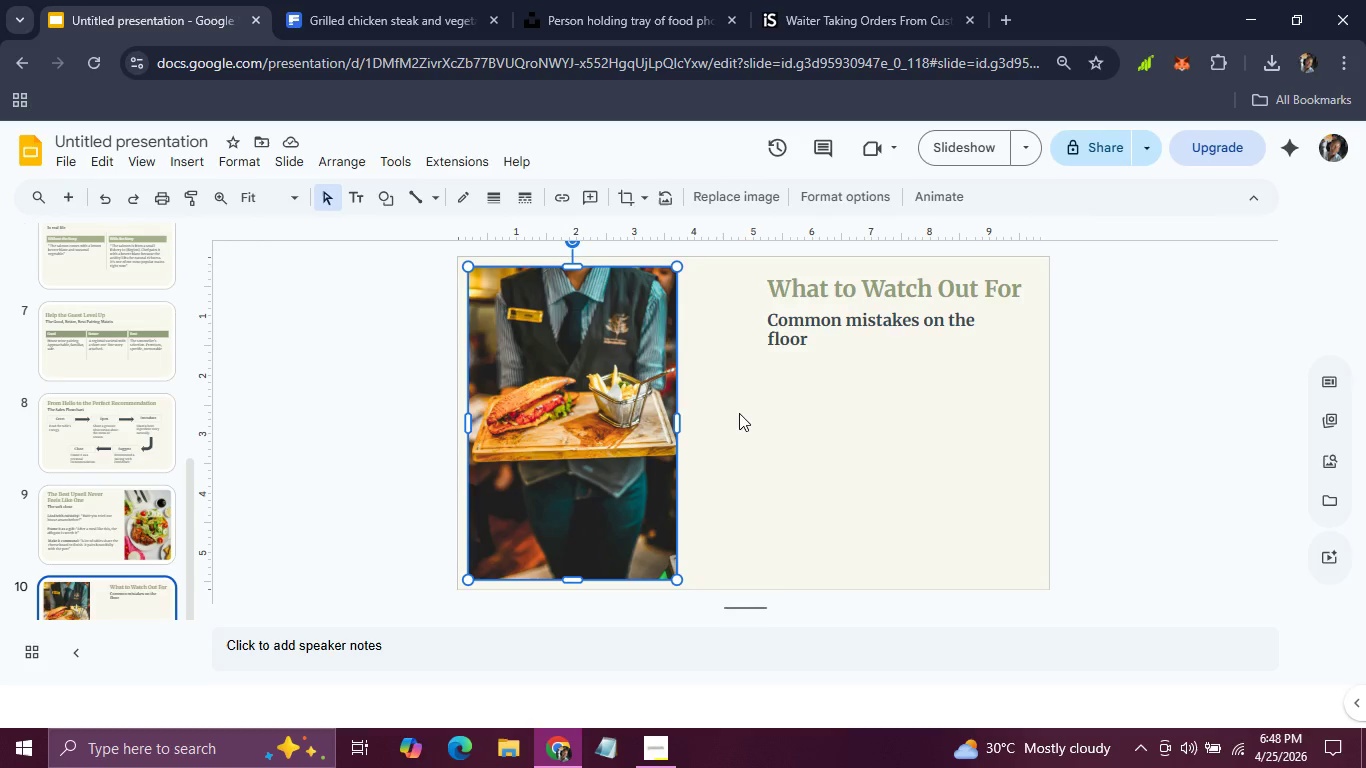 
hold_key(key=AltLeft, duration=0.42)
 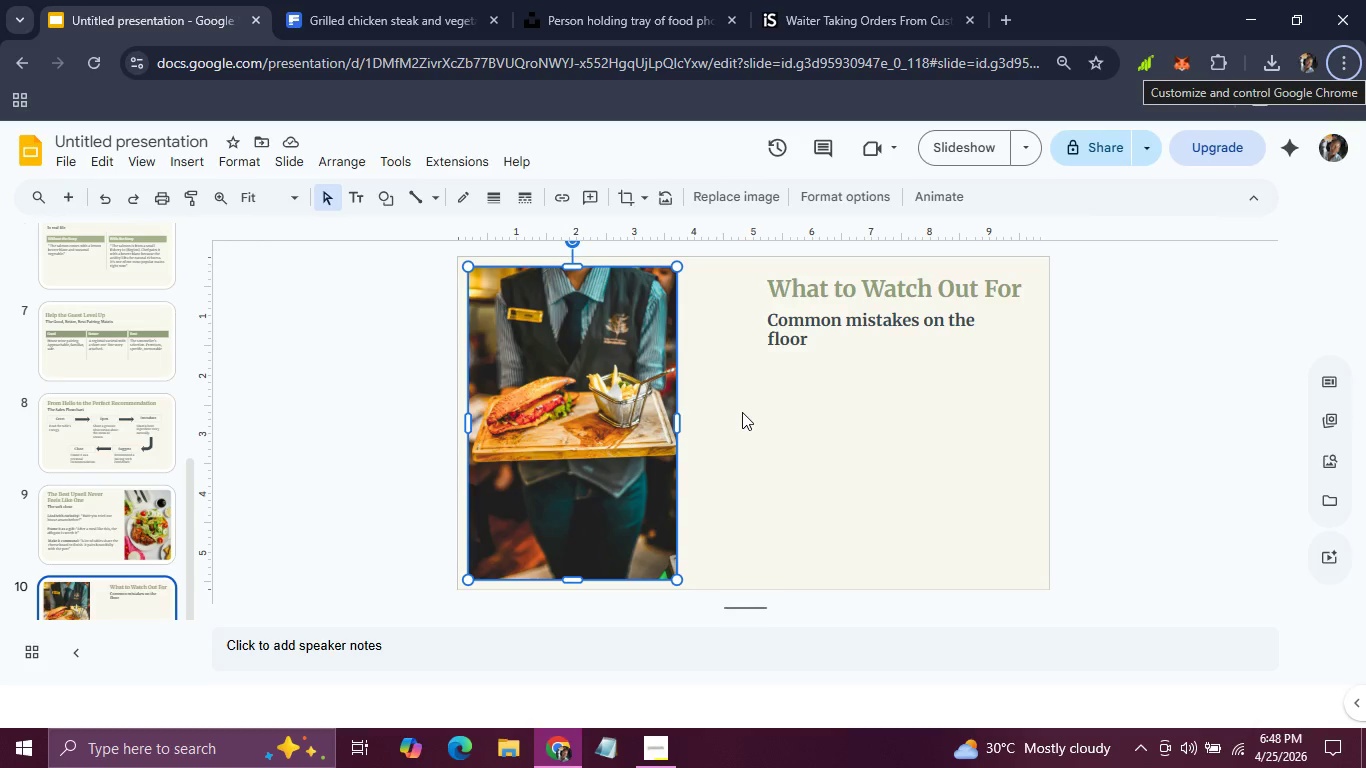 
key(Alt+AltLeft)
 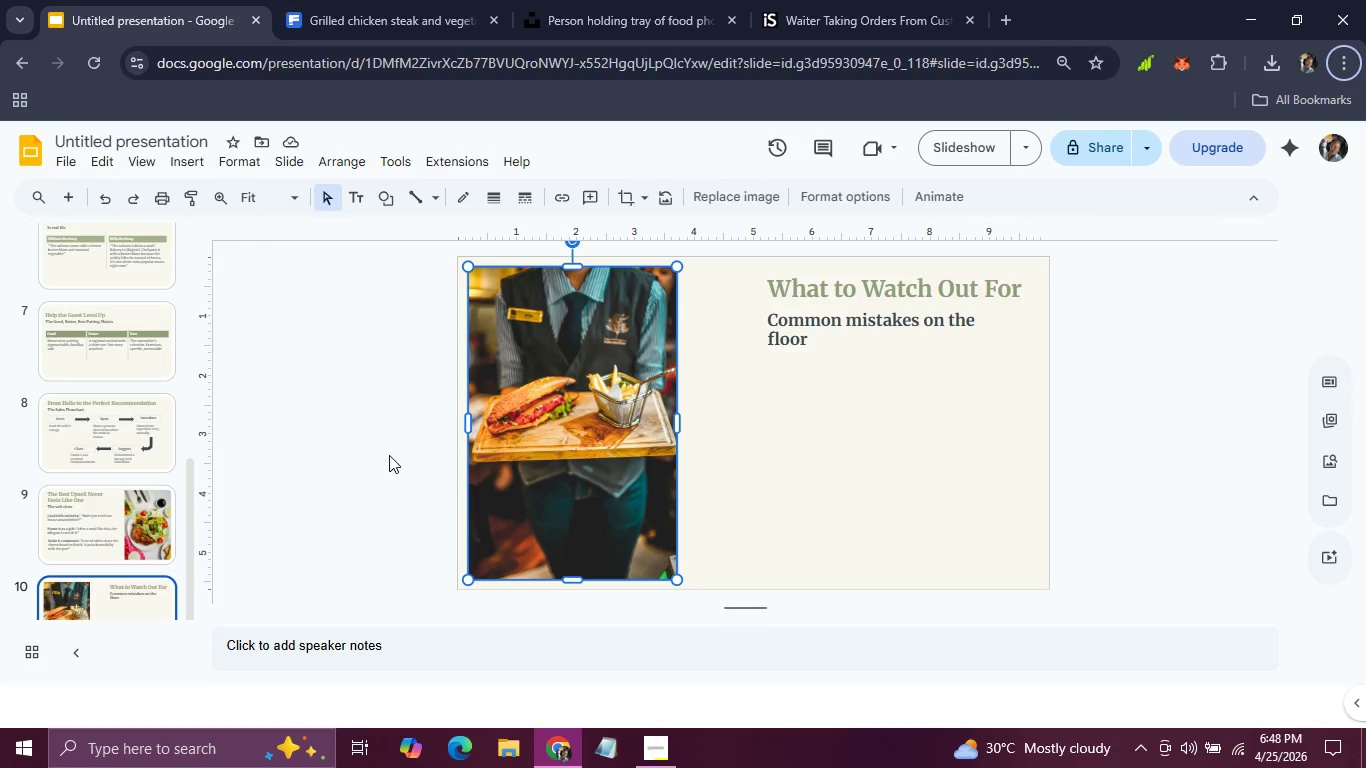 
left_click([389, 455])
 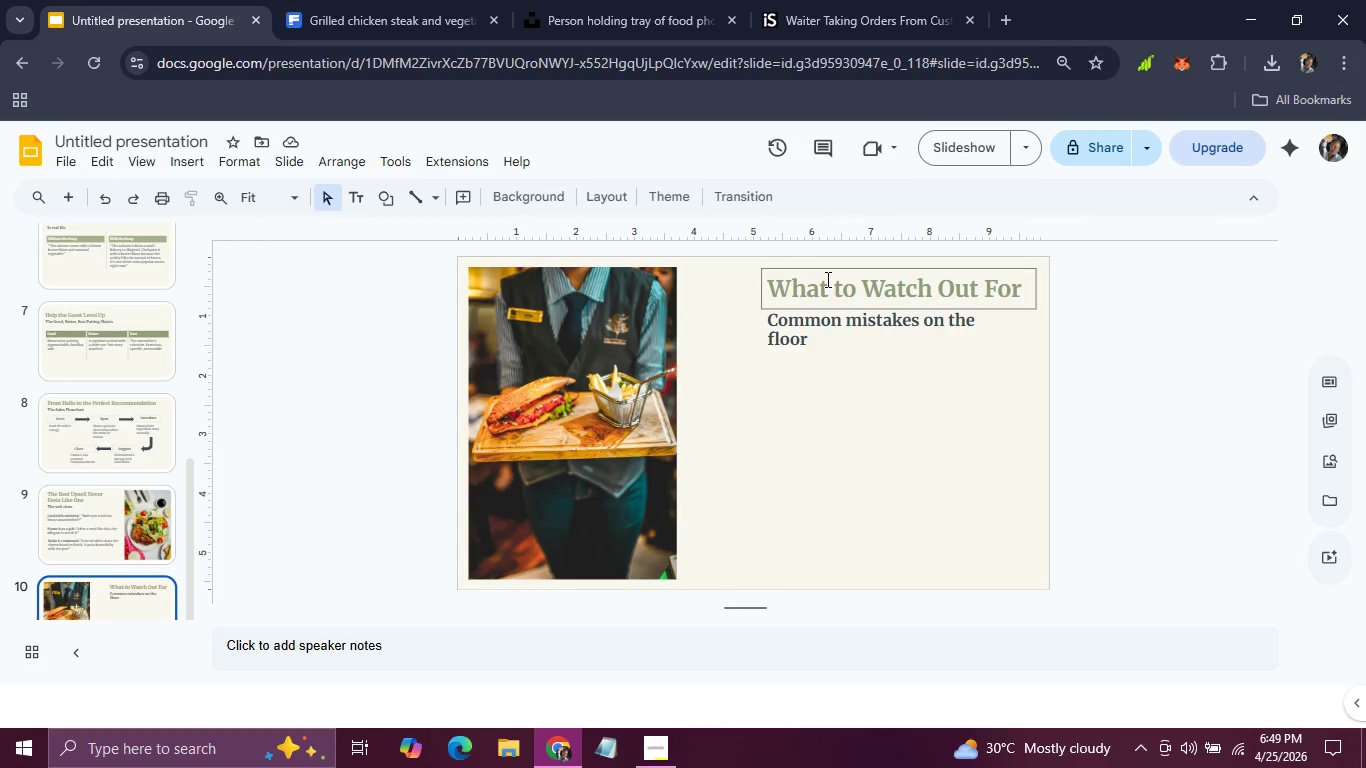 
left_click([826, 279])
 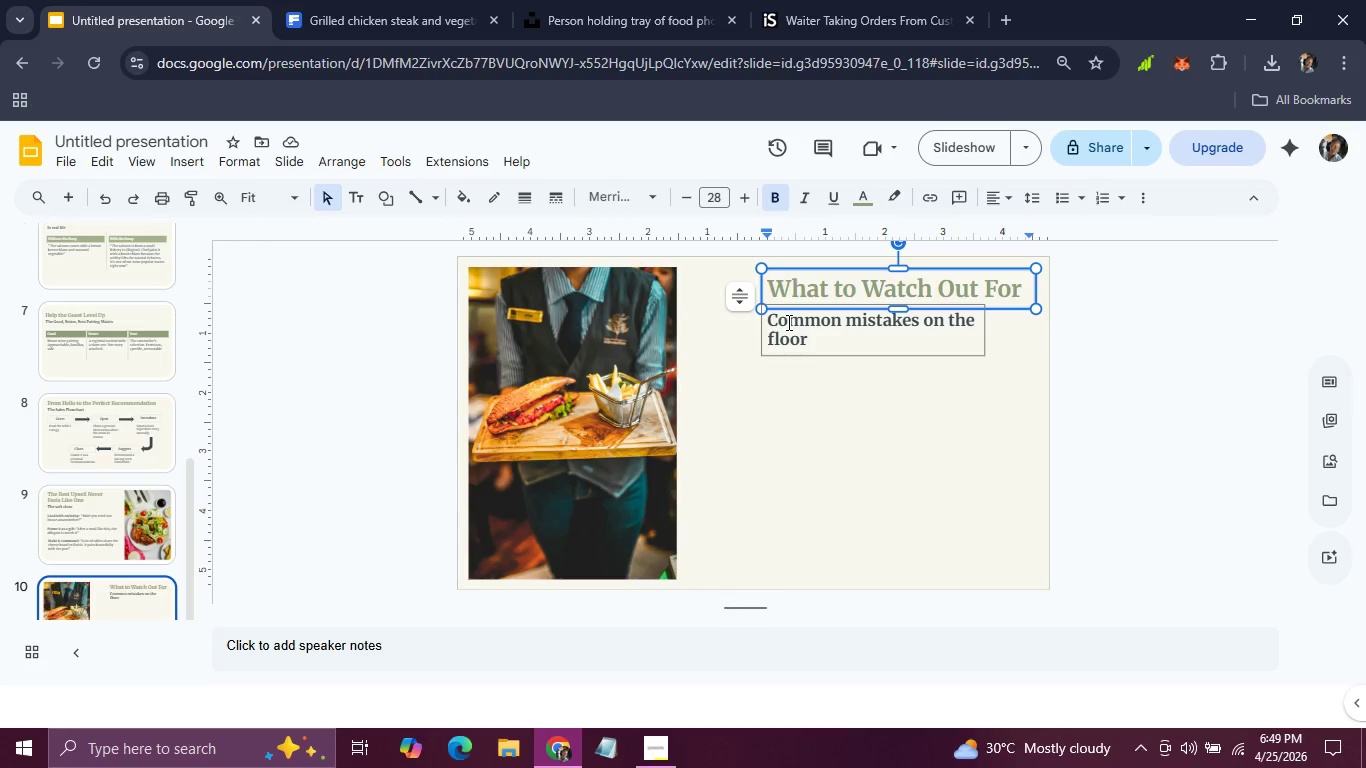 
hold_key(key=ShiftLeft, duration=0.78)
left_click([787, 322])
 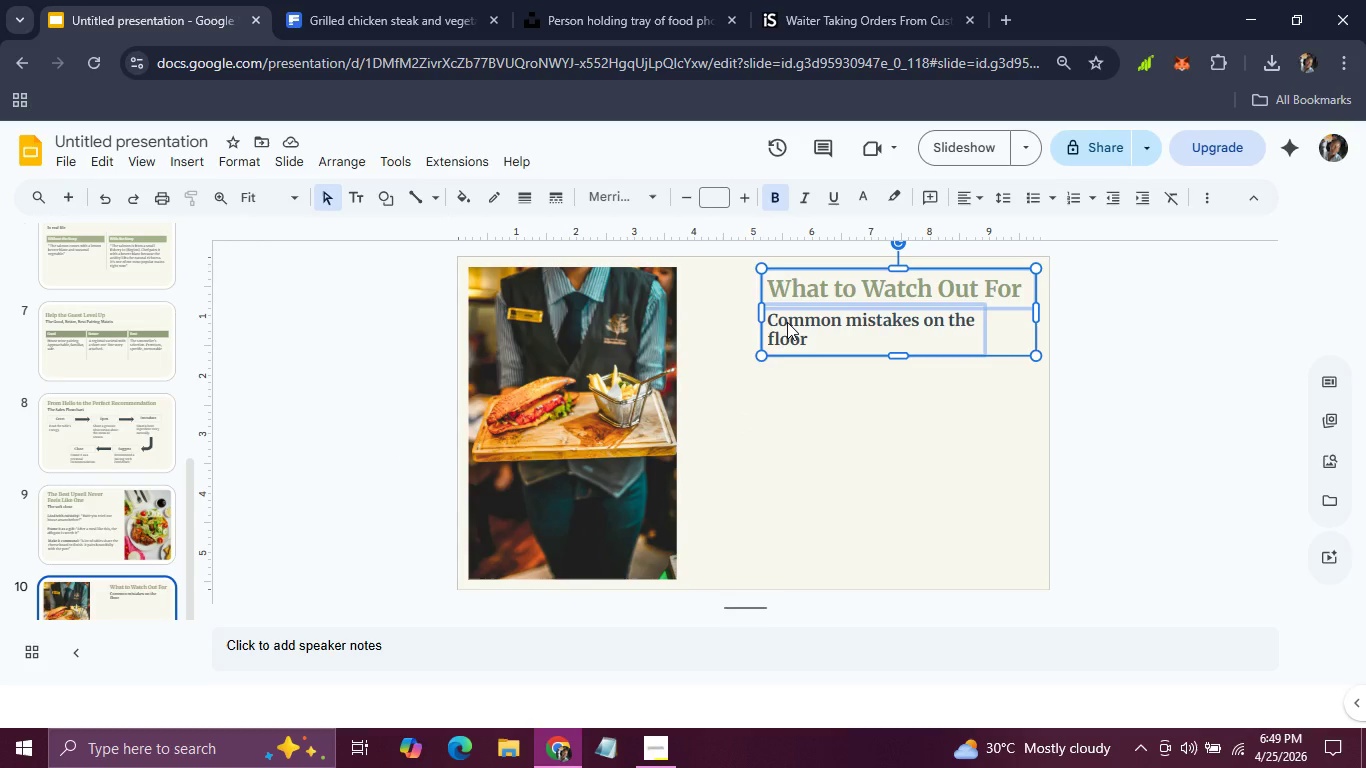 
hold_key(key=ArrowLeft, duration=1.52)
 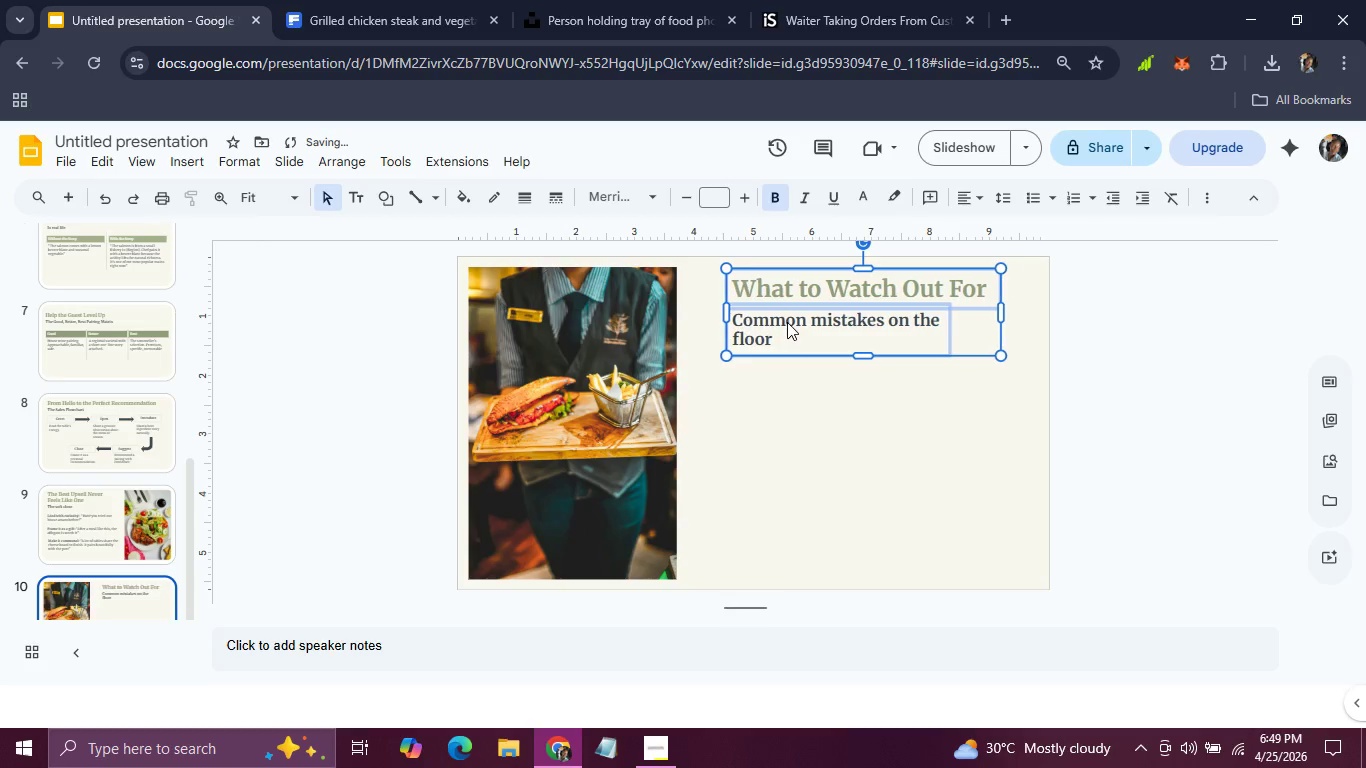 
hold_key(key=ArrowLeft, duration=1.53)
 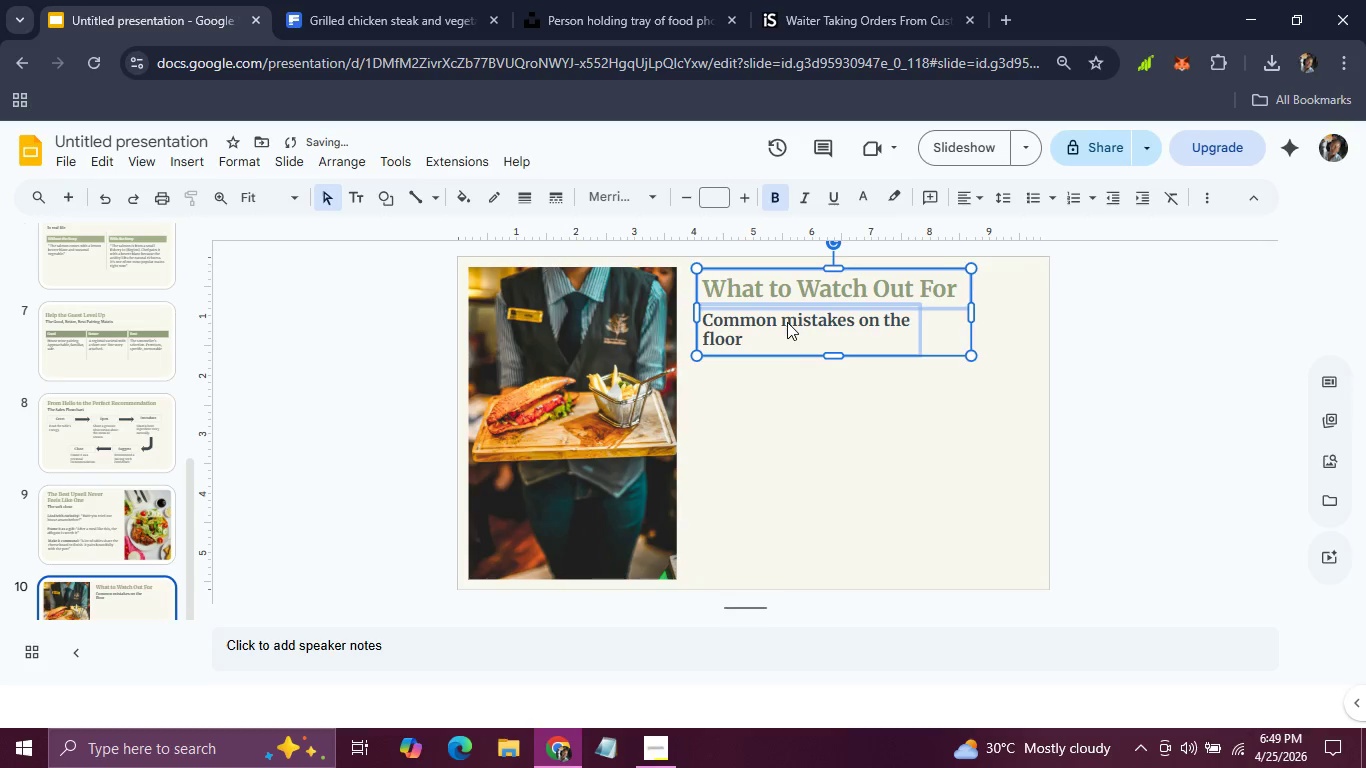 
hold_key(key=ArrowLeft, duration=0.91)
 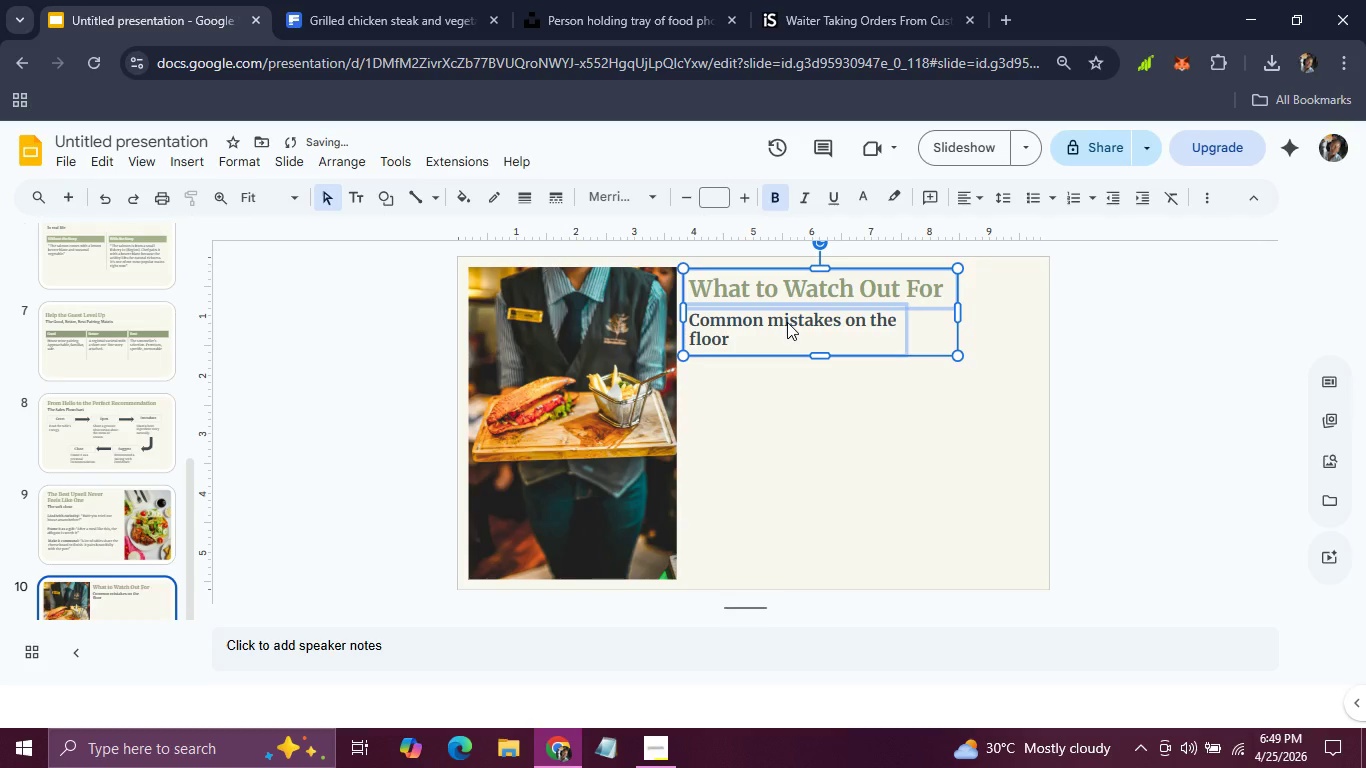 
key(ArrowRight)
 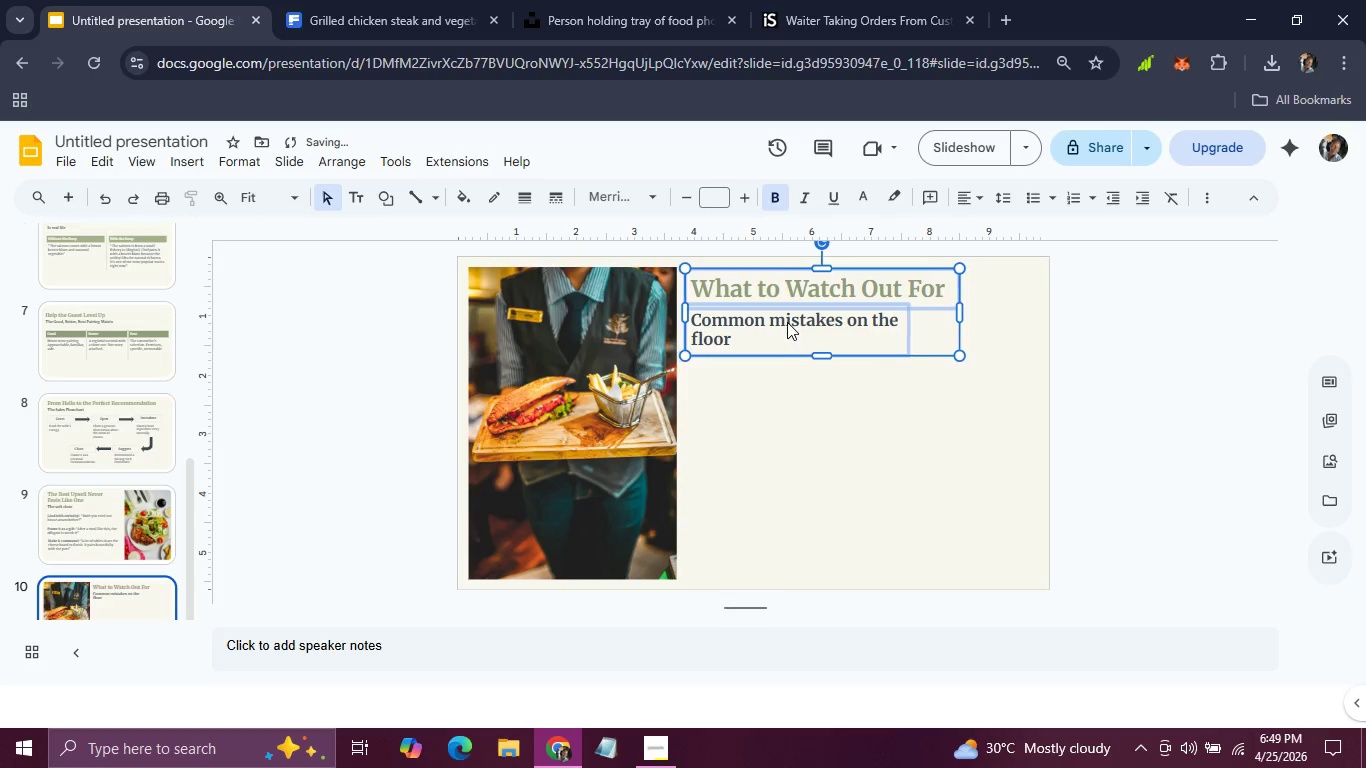 
key(ArrowRight)
 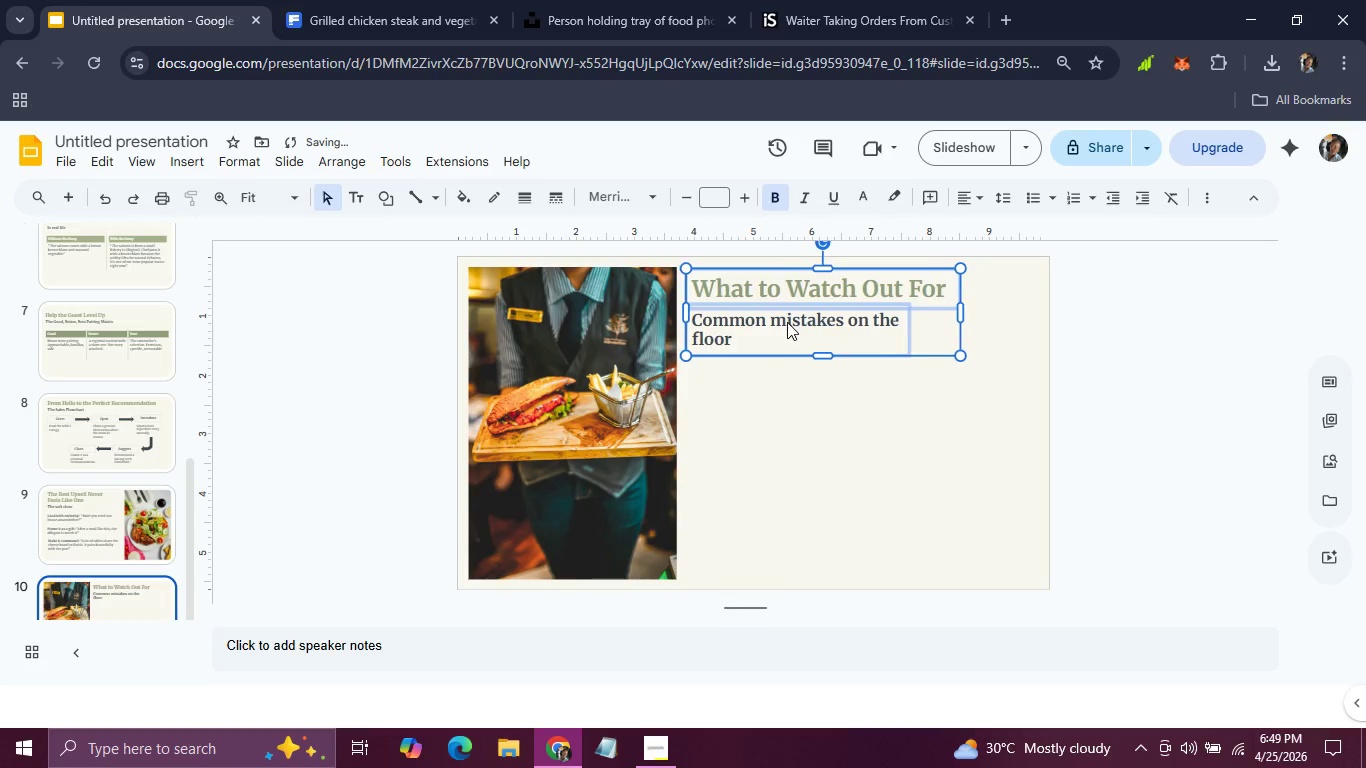 
key(ArrowRight)
 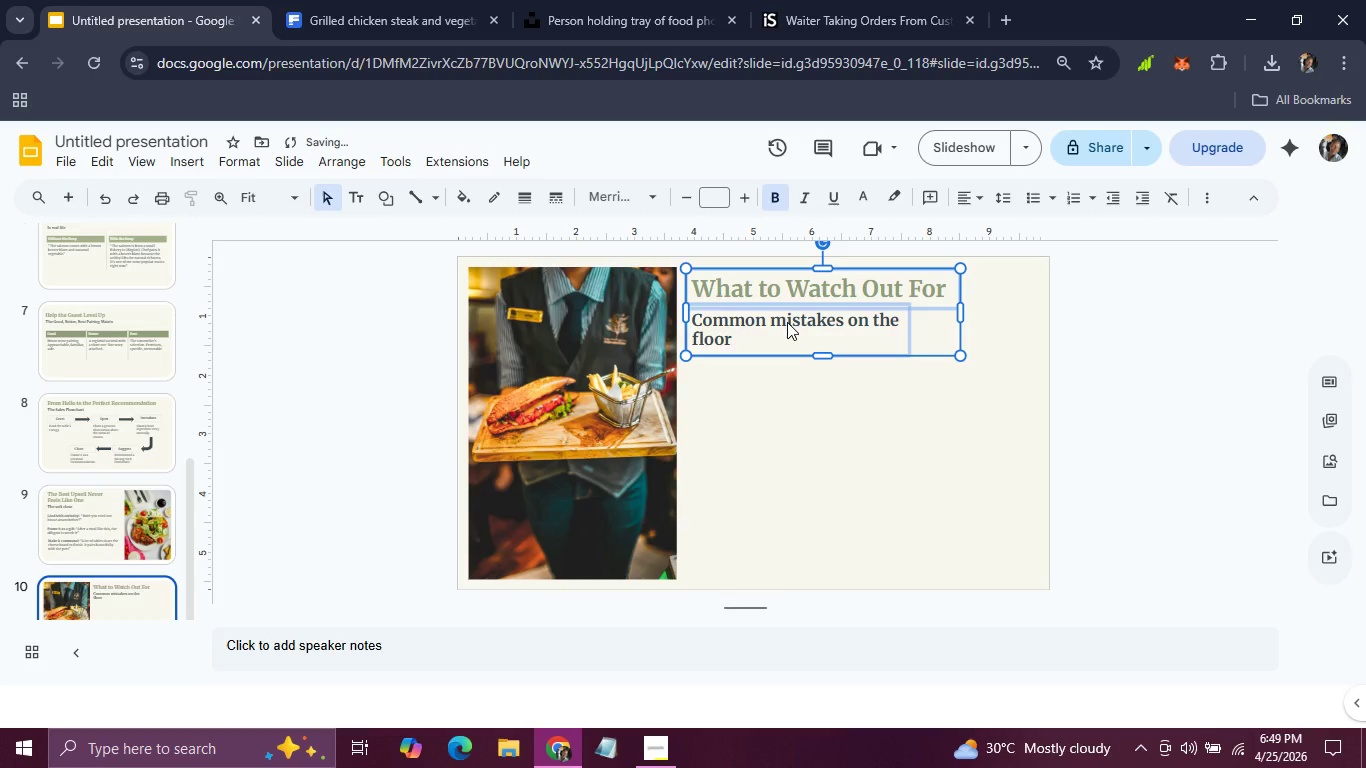 
key(ArrowUp)
 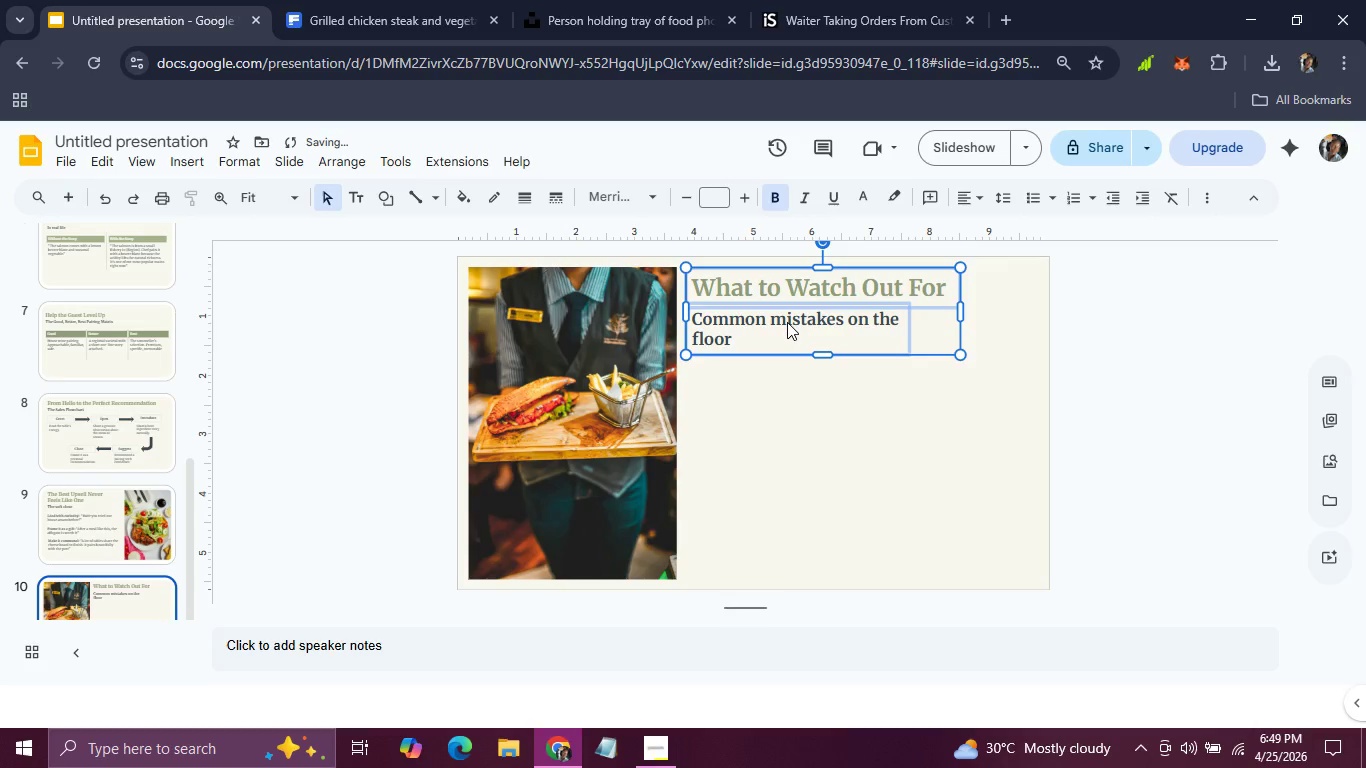 
key(ArrowUp)
 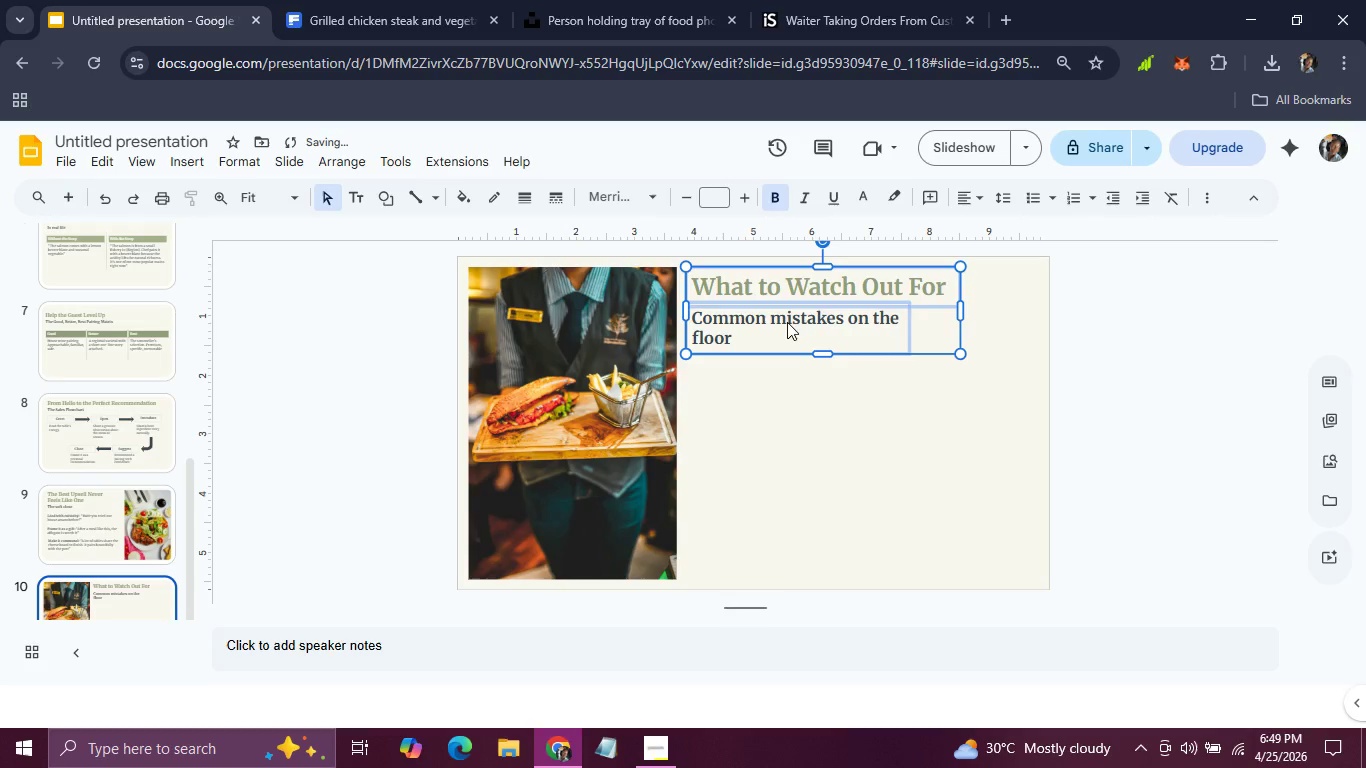 
left_click([845, 391])
 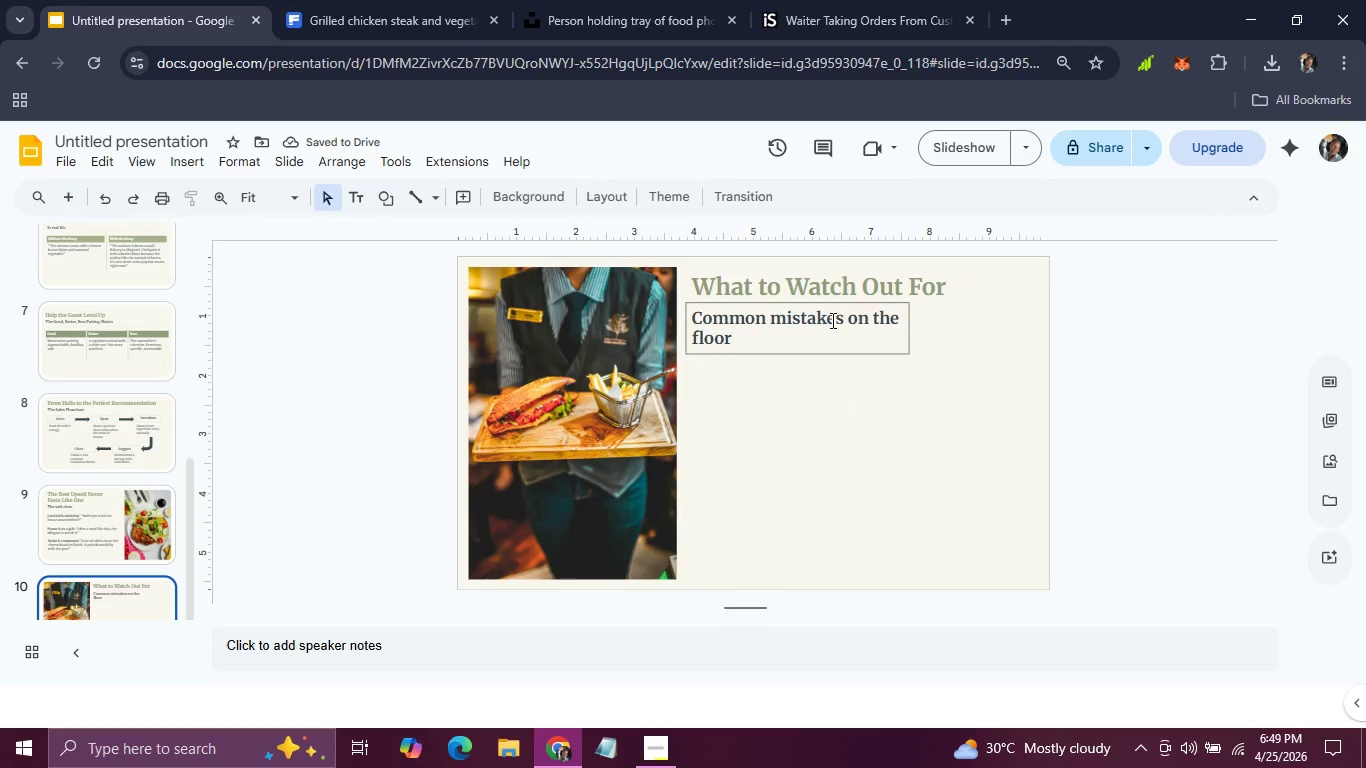 
left_click([851, 347])
 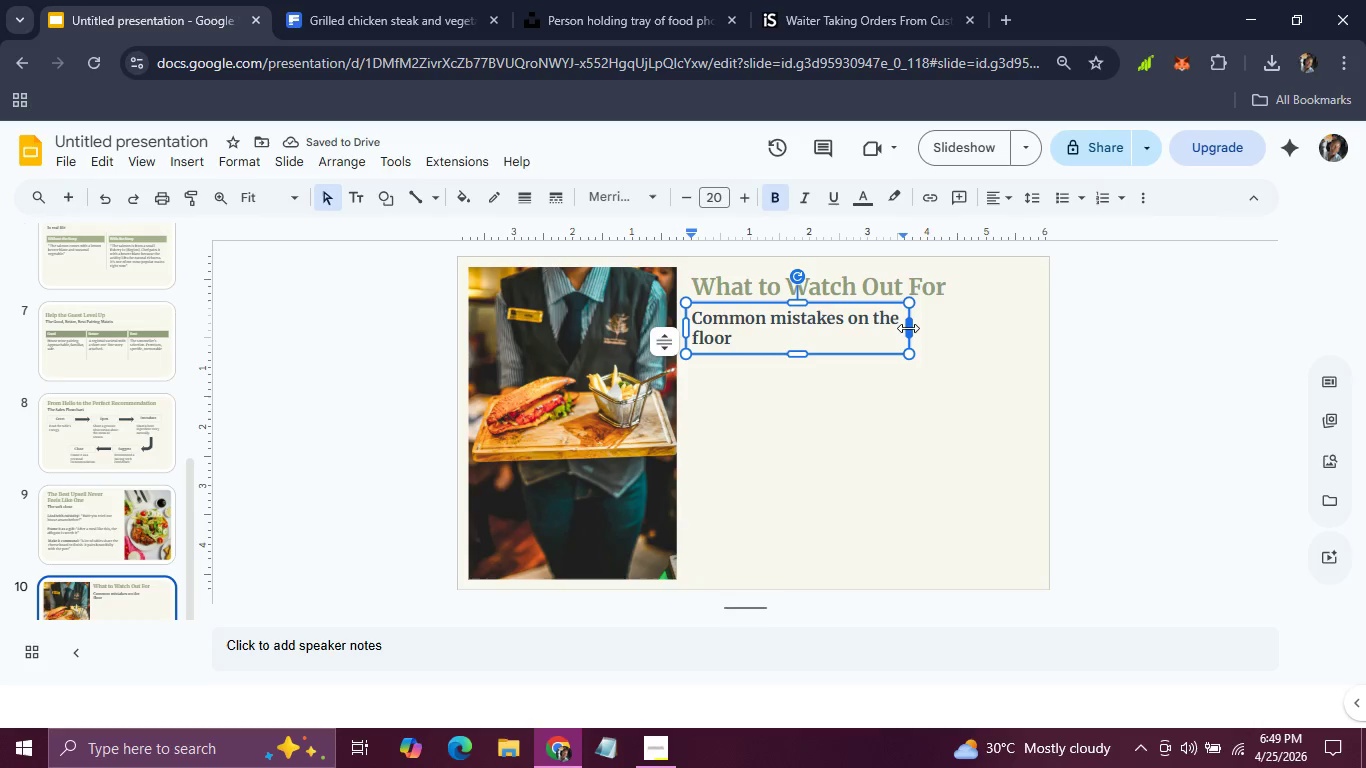 
left_click_drag(start_coordinate=[908, 328], to_coordinate=[961, 328])
 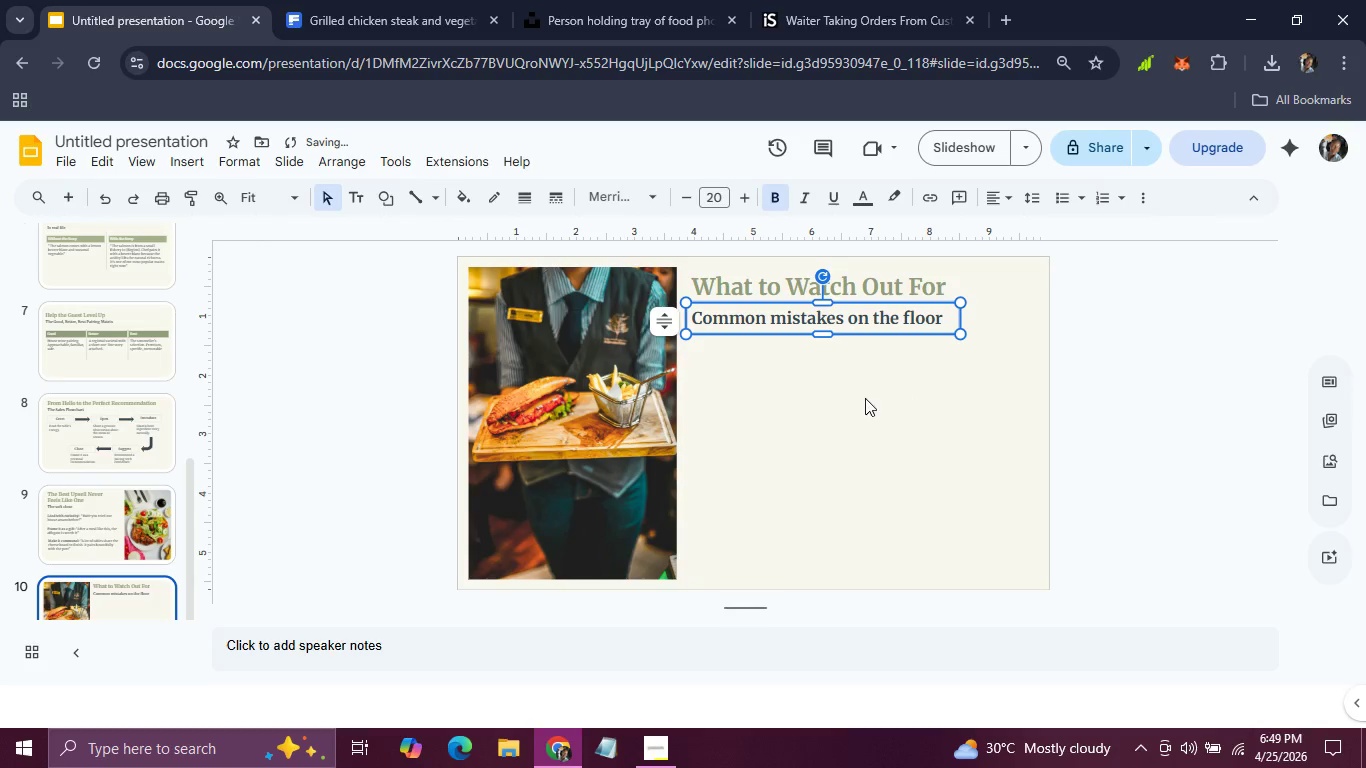 
left_click([861, 401])
 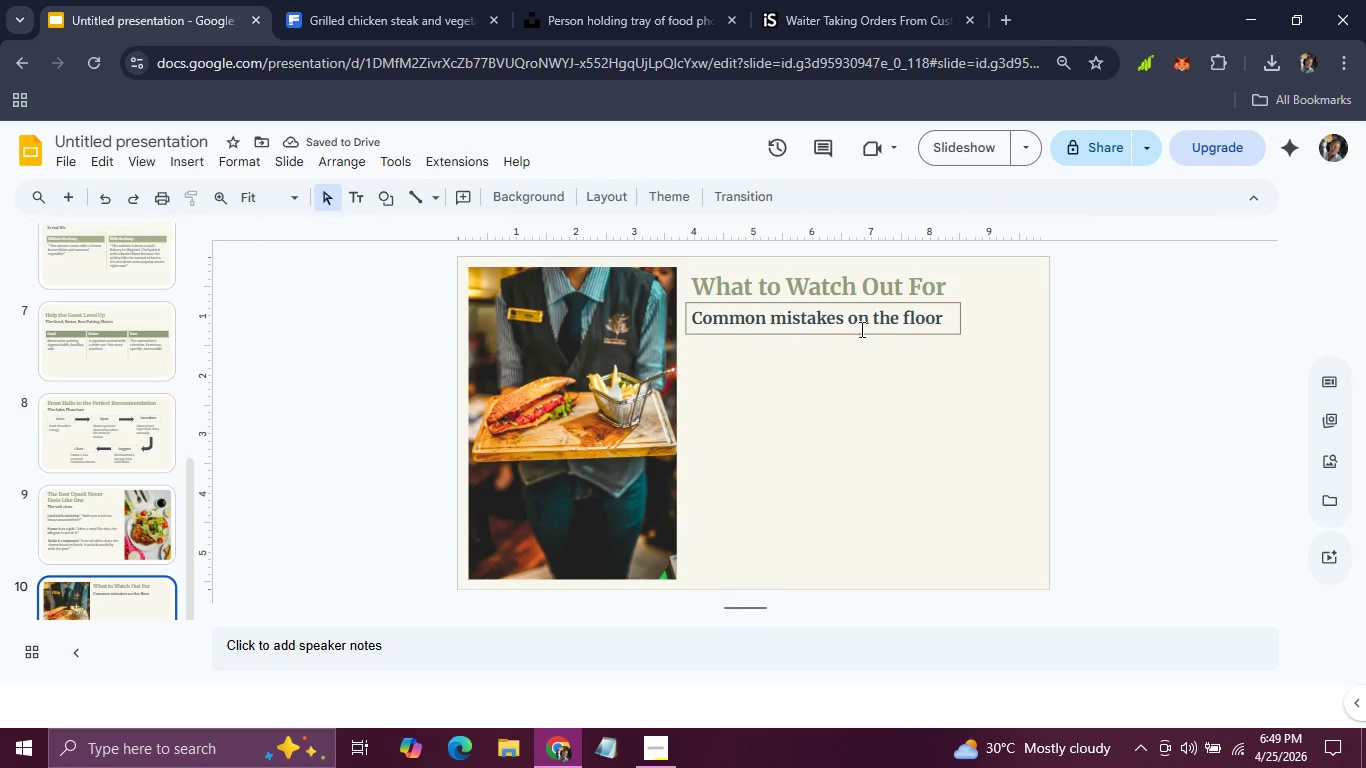 
left_click([860, 332])
 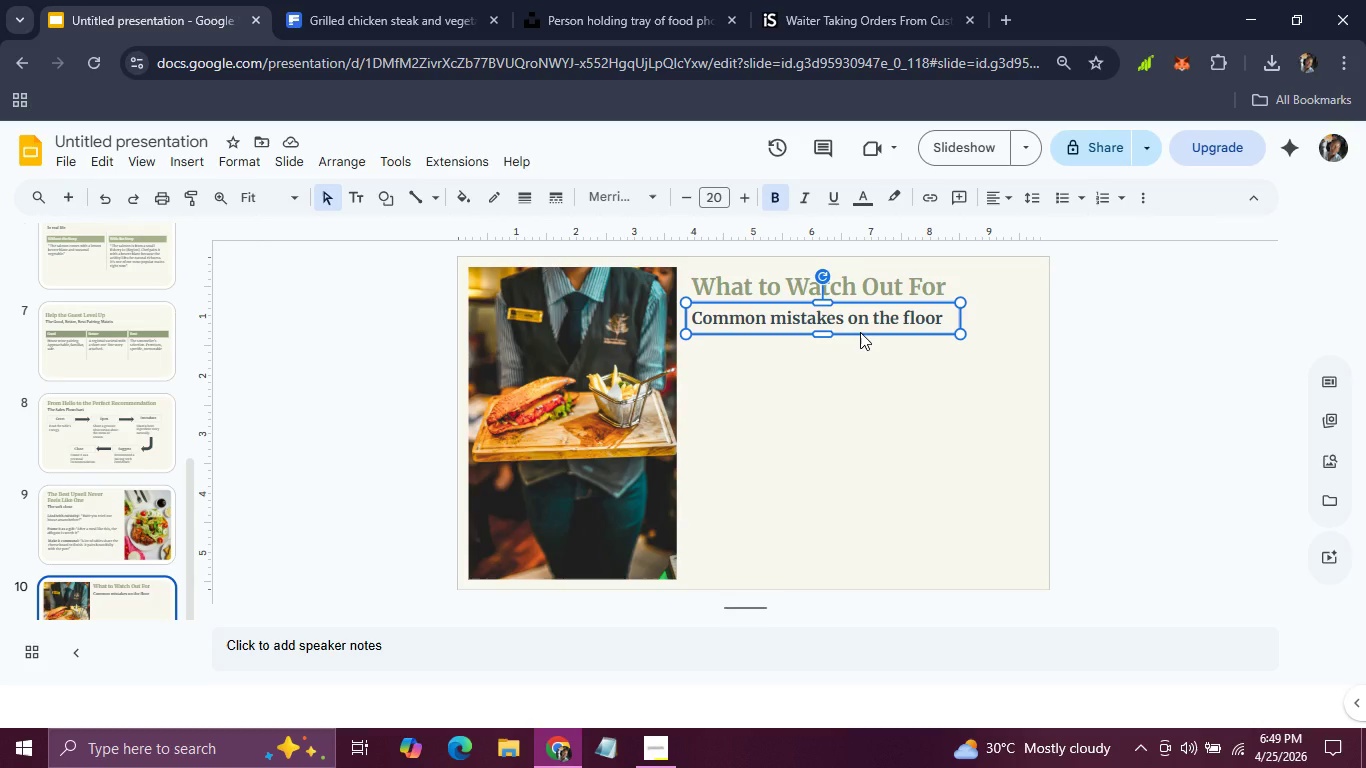 
wait(5.28)
 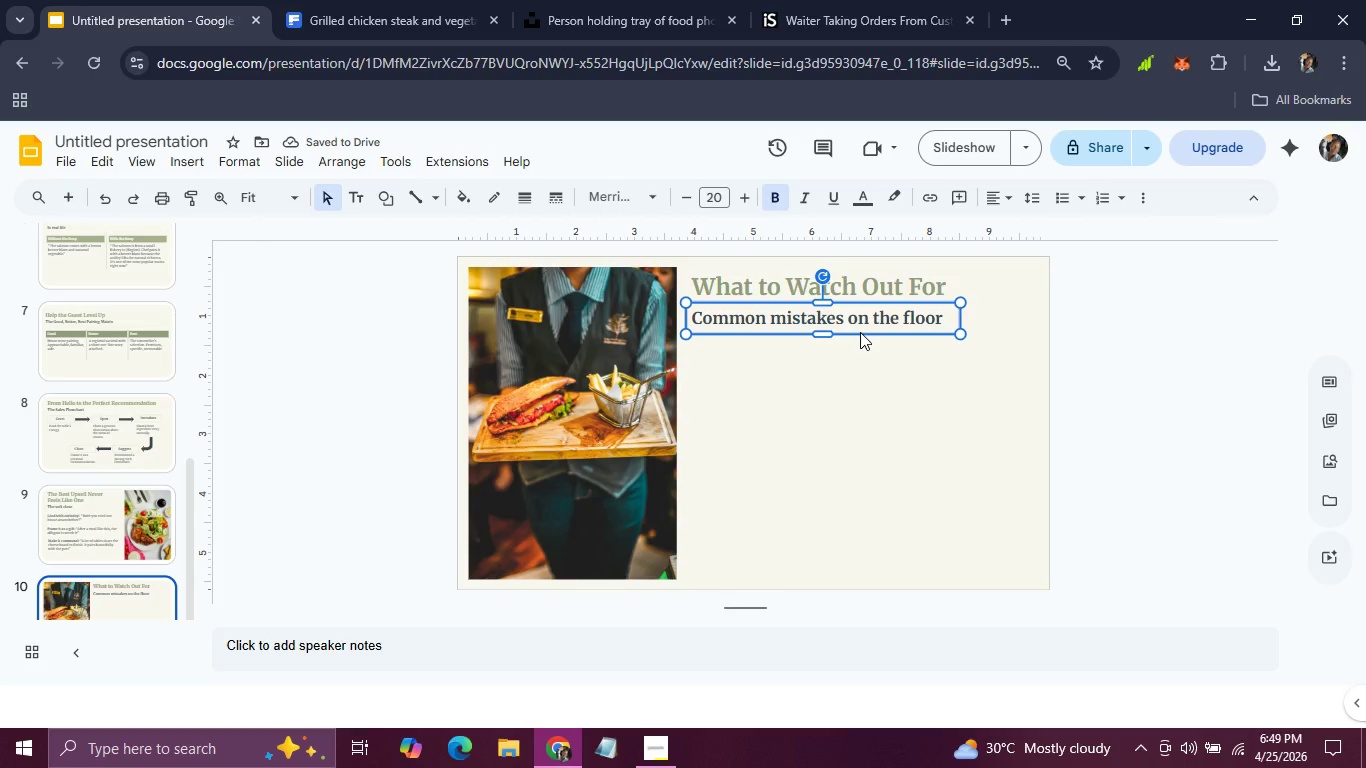 
key(ArrowUp)
 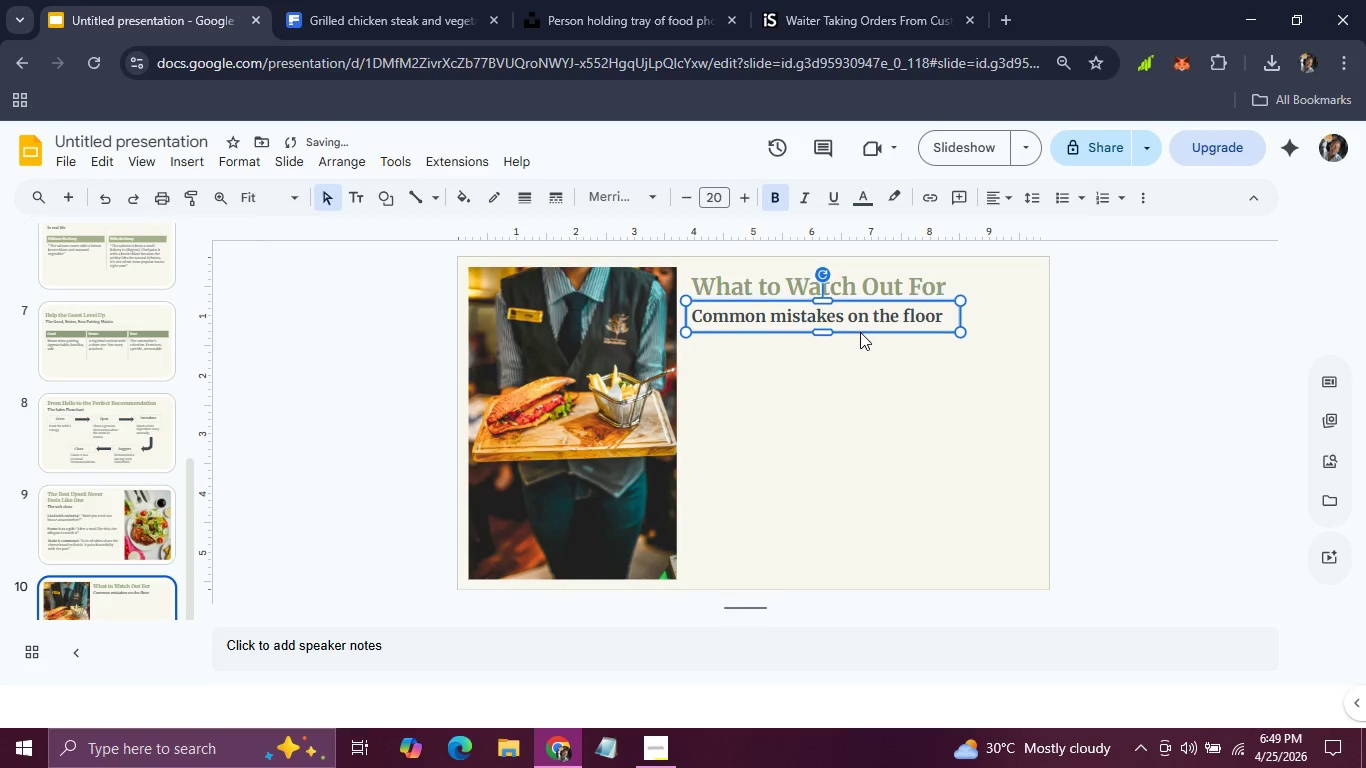 
key(ArrowUp)
 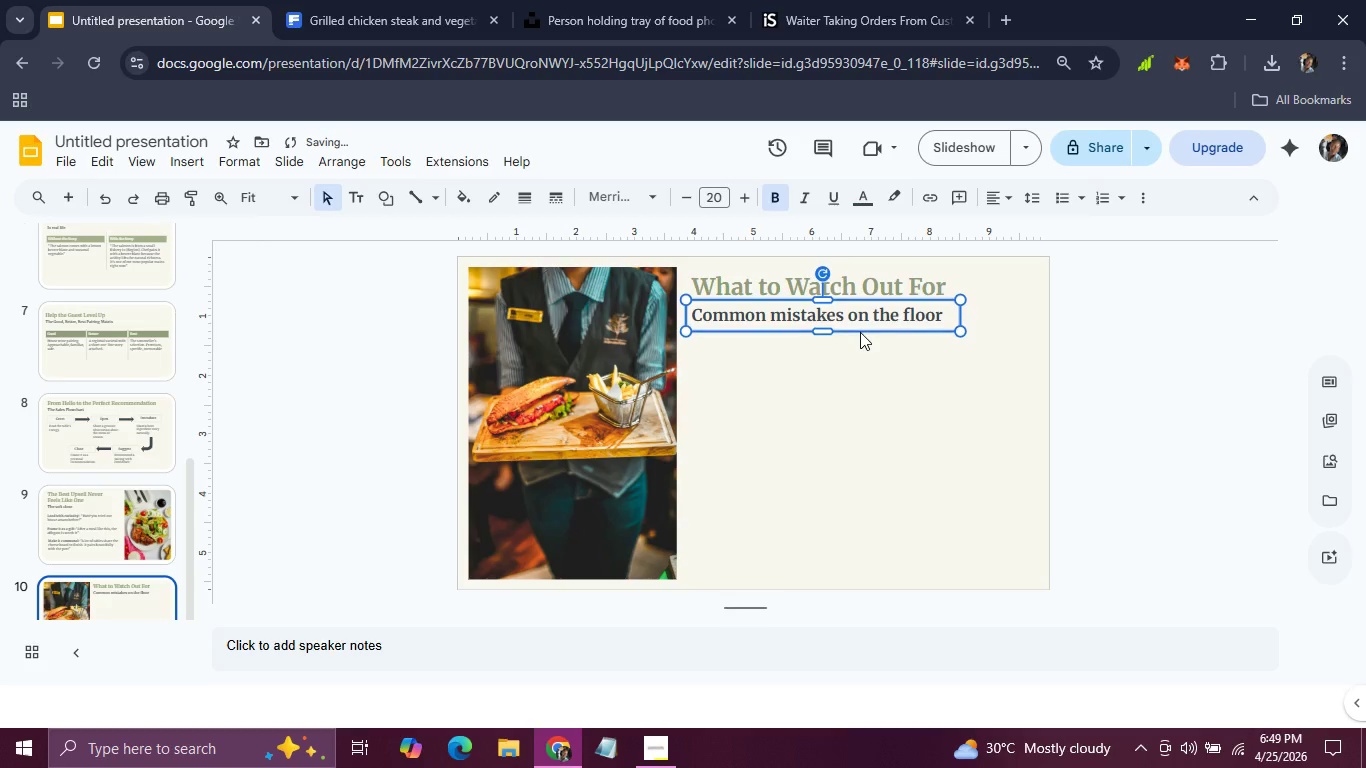 
key(ArrowUp)
 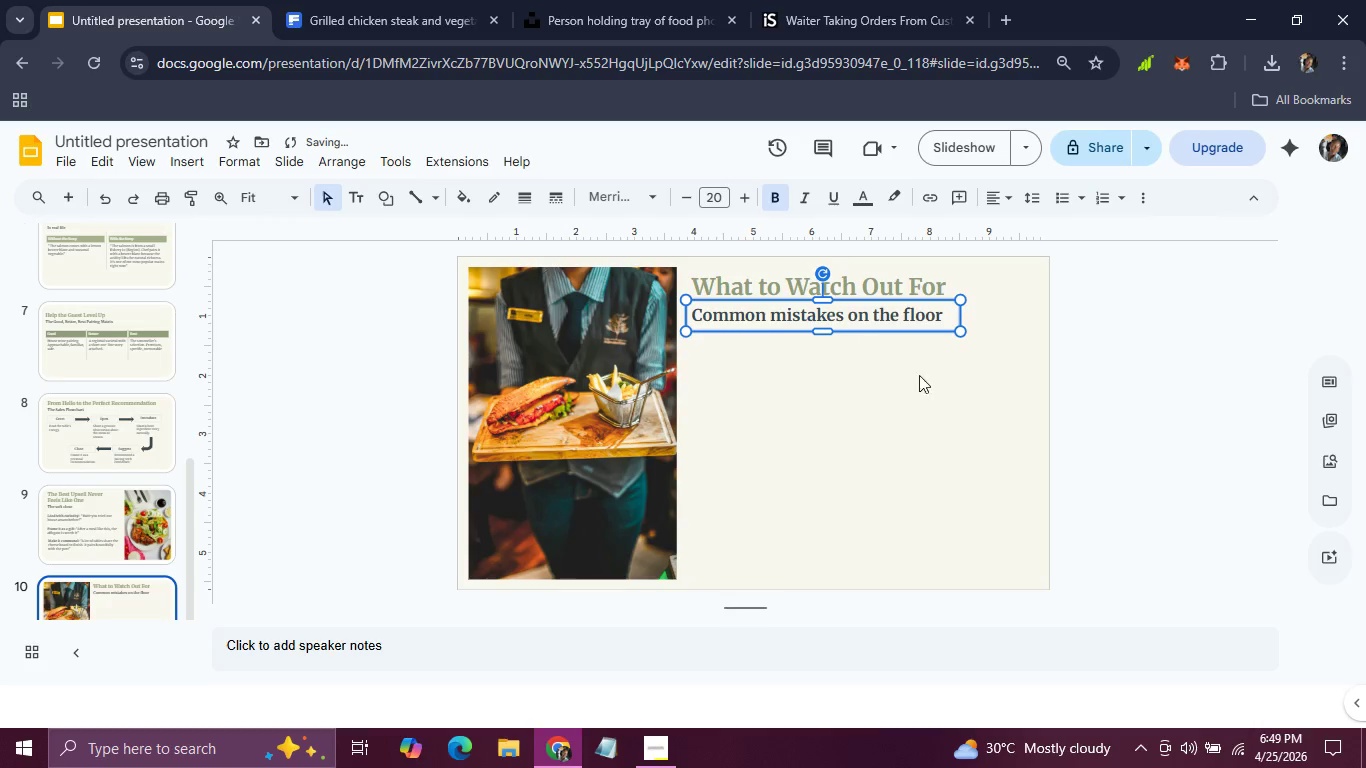 
left_click([976, 410])
 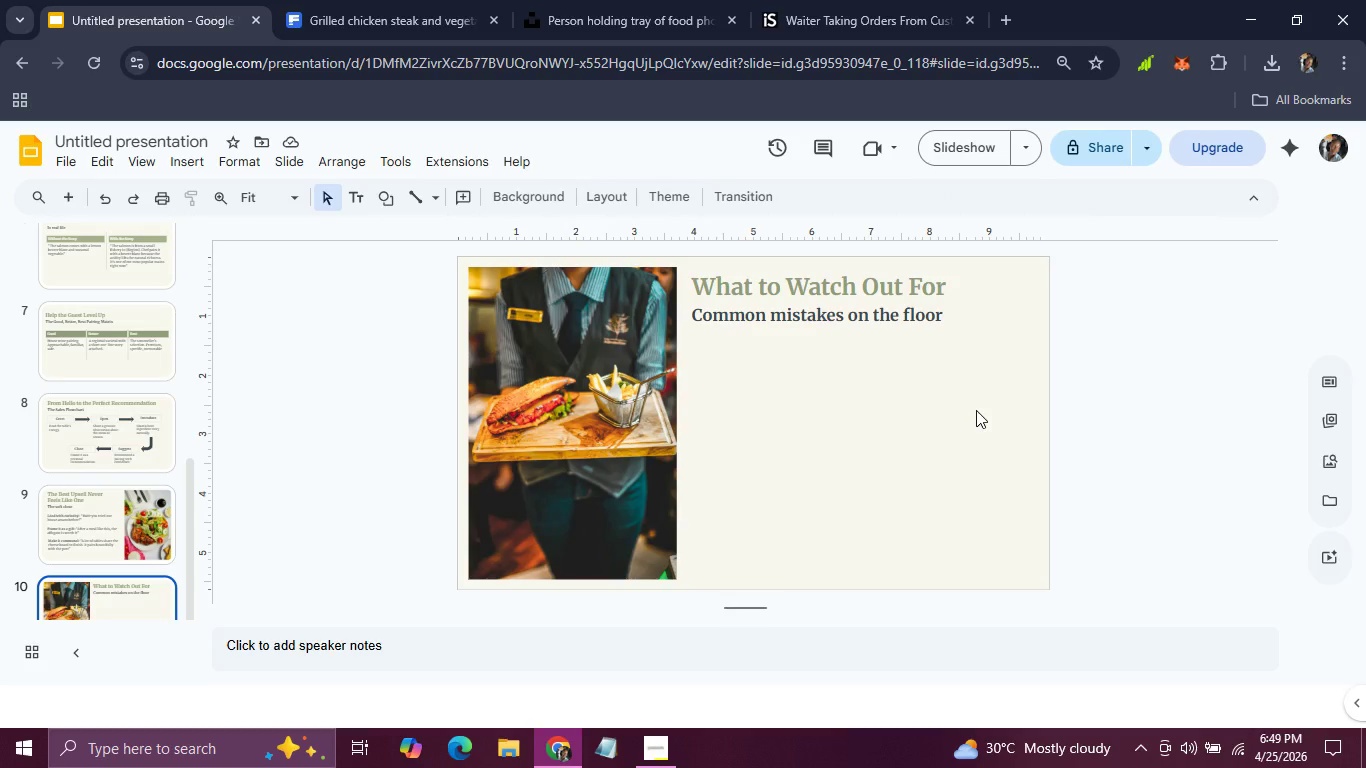 
wait(17.5)
 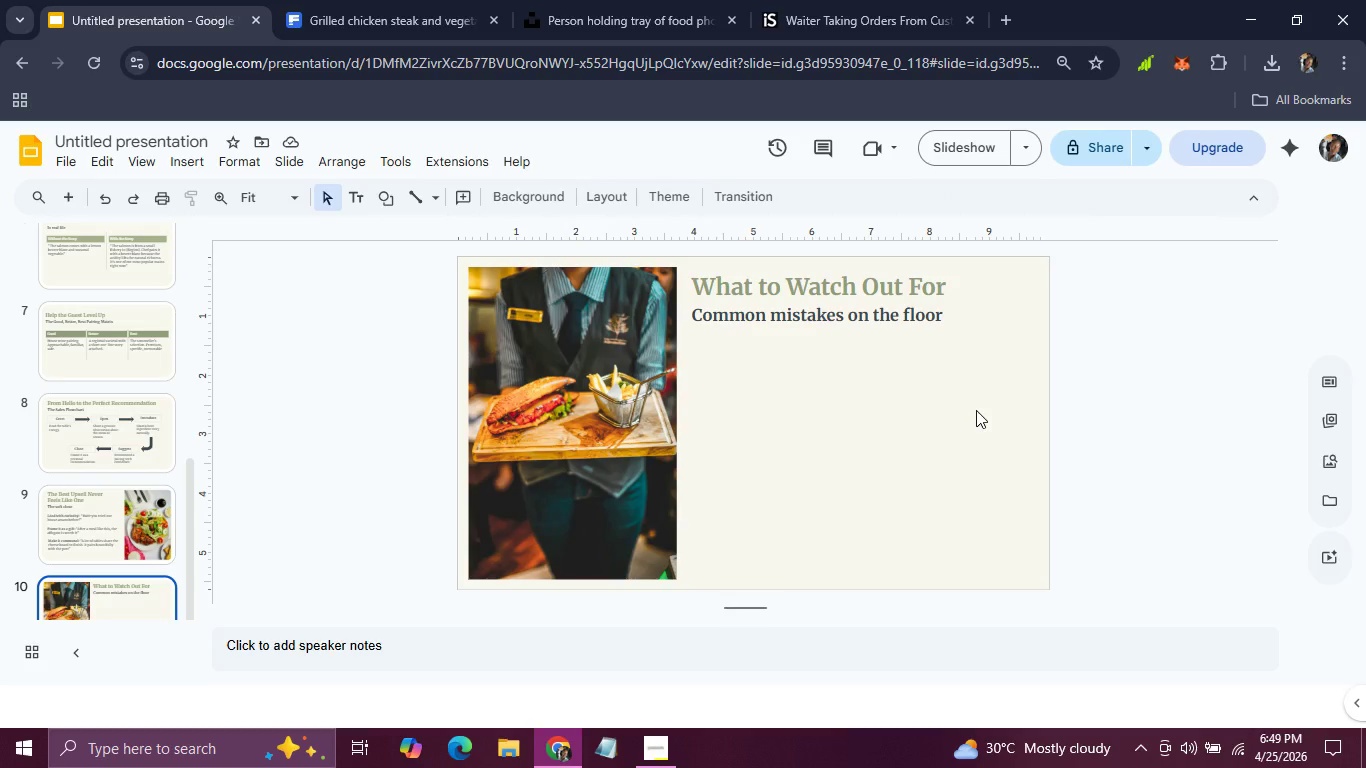 
left_click([140, 503])
 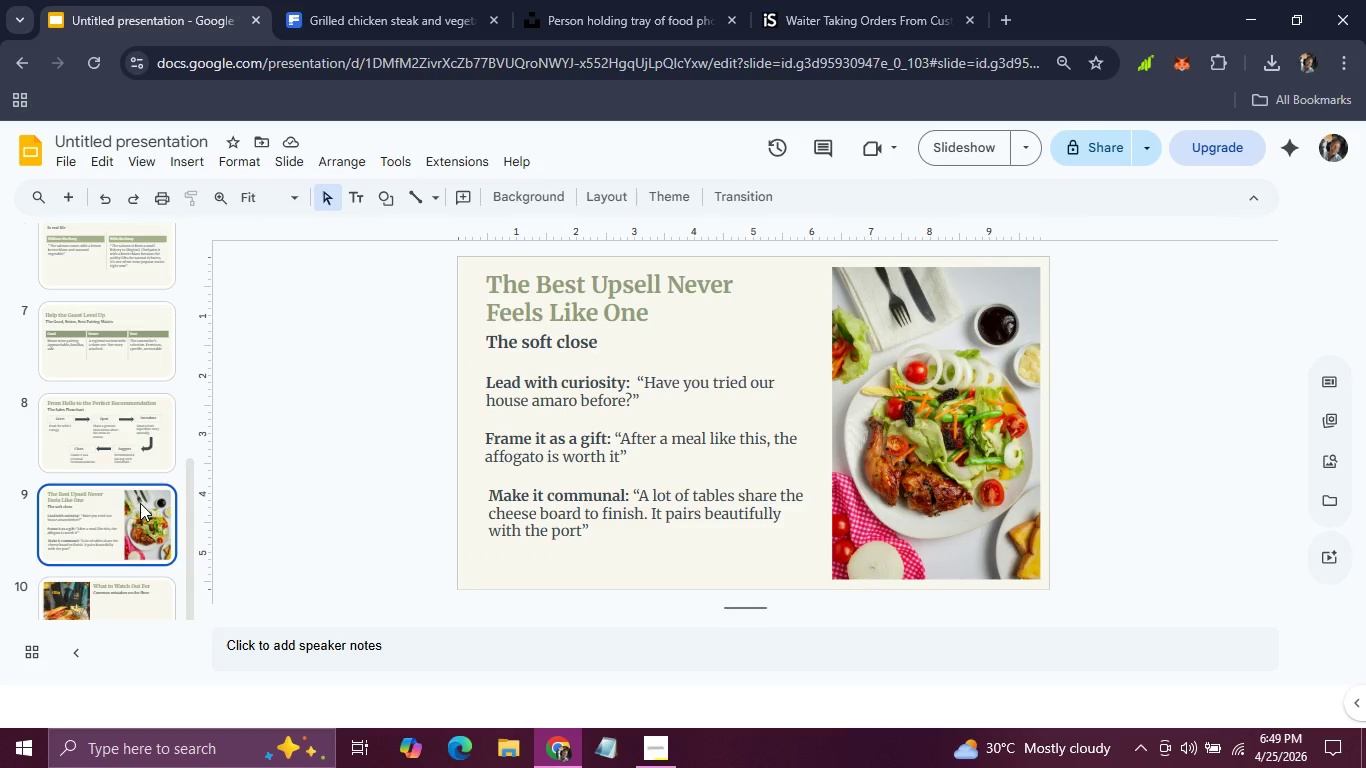 
left_click([117, 358])
 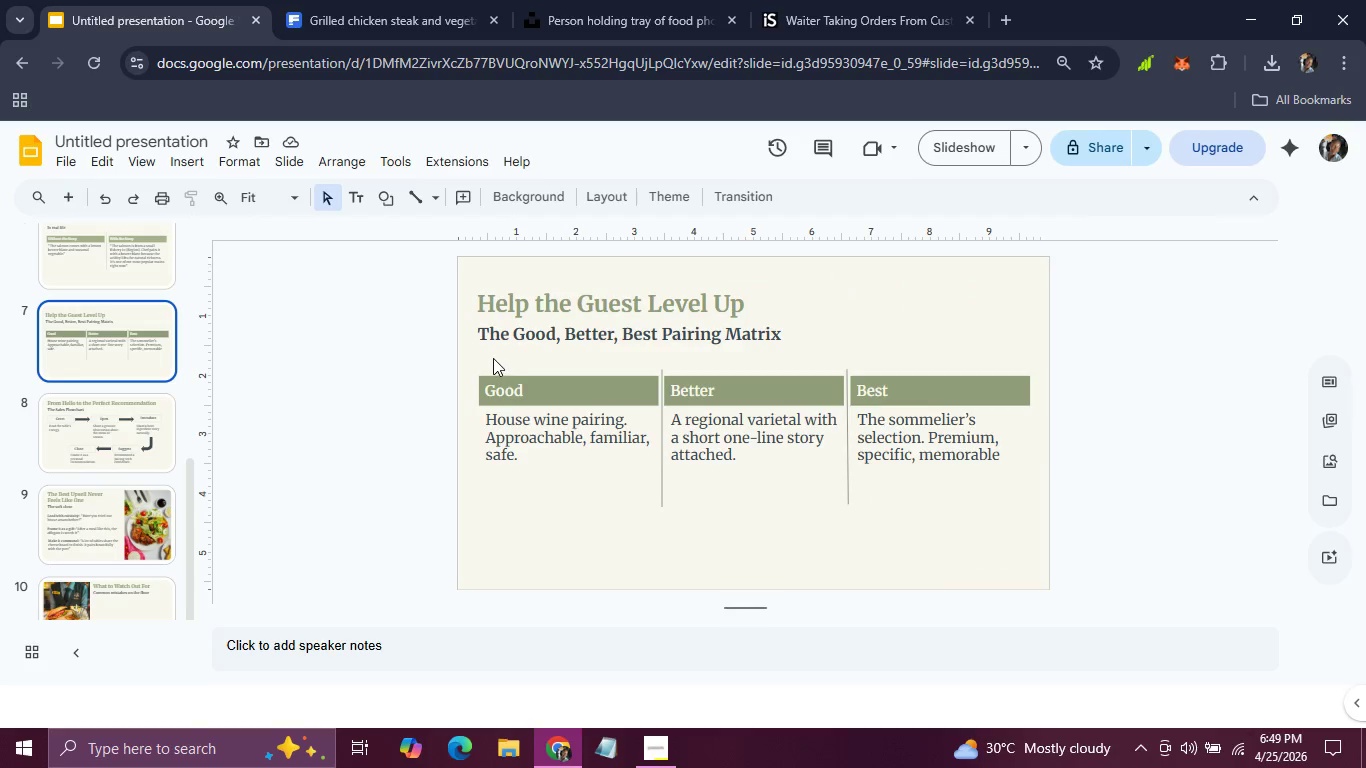 
left_click_drag(start_coordinate=[476, 358], to_coordinate=[1034, 520])
 